 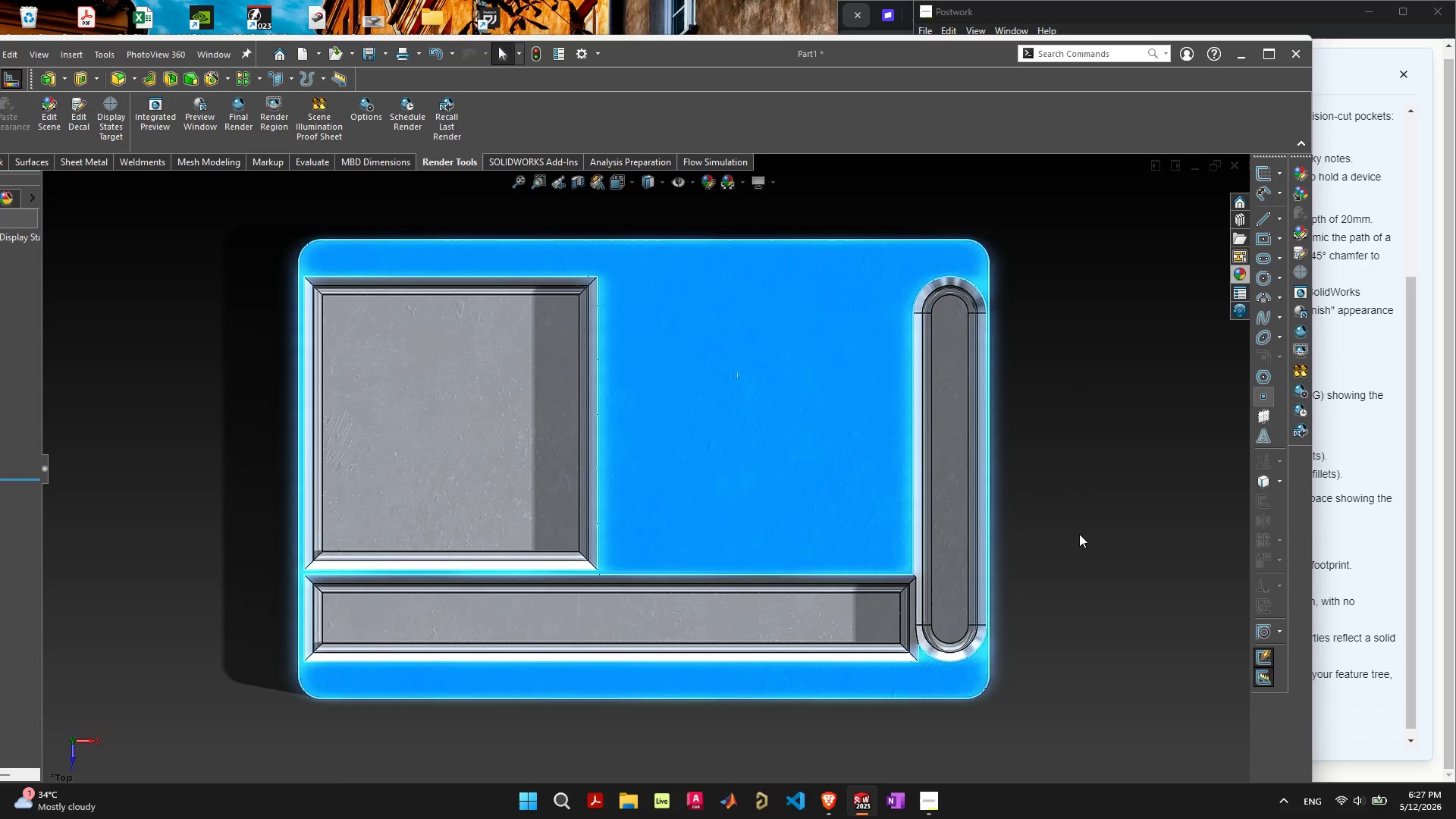 
left_click_drag(start_coordinate=[744, 54], to_coordinate=[755, 0])
 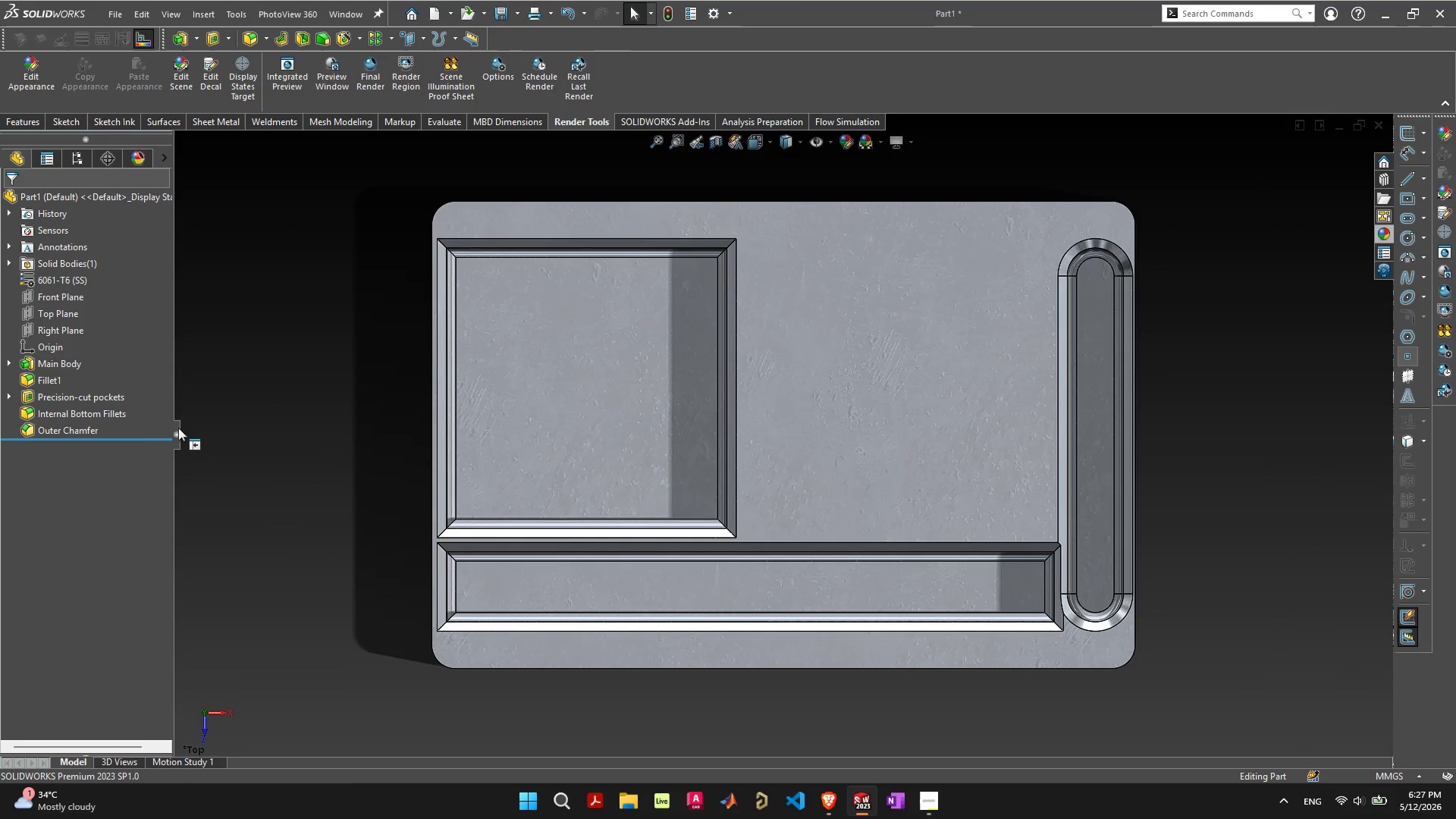 
left_click([178, 428])
 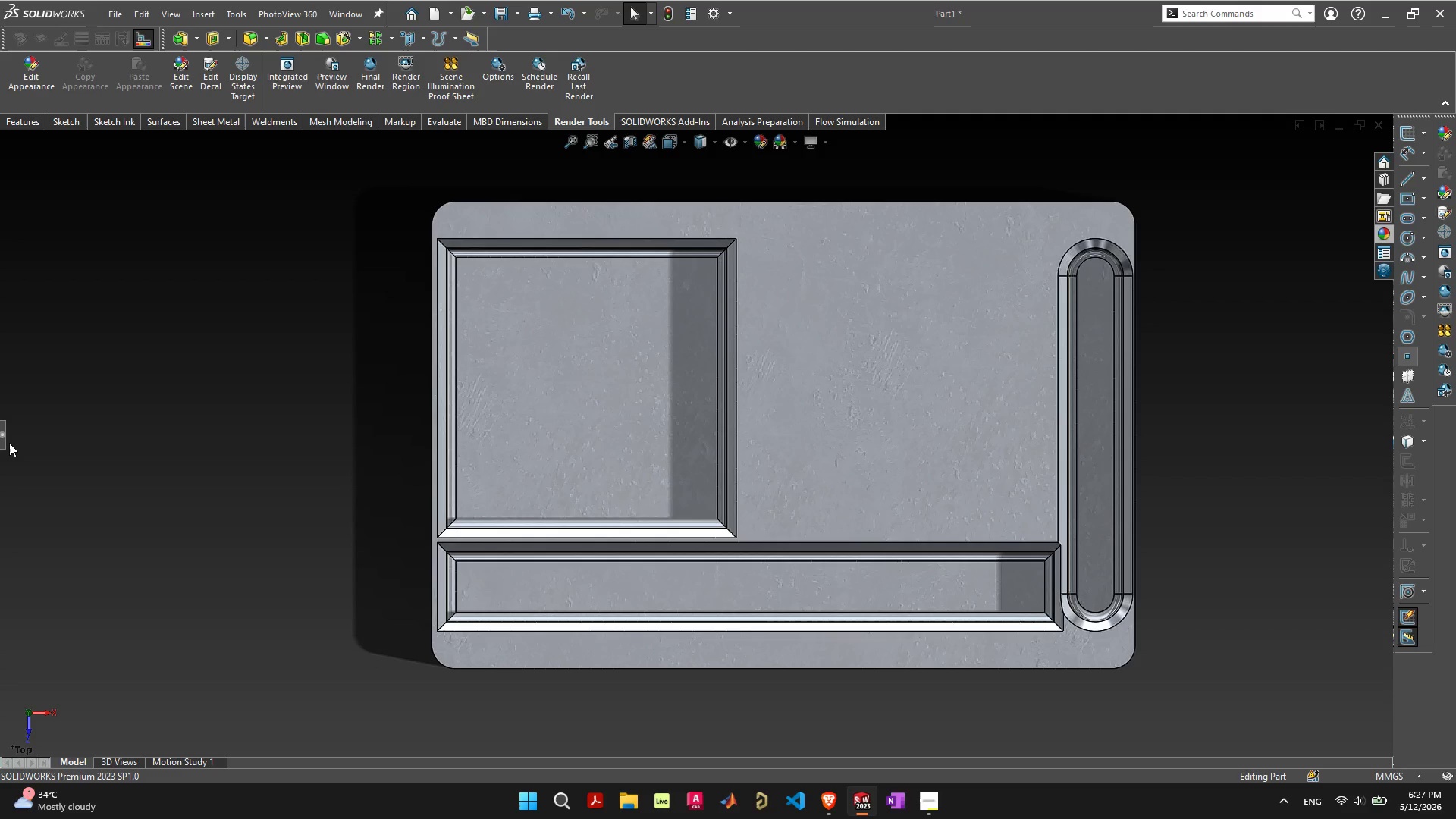 
left_click([0, 435])
 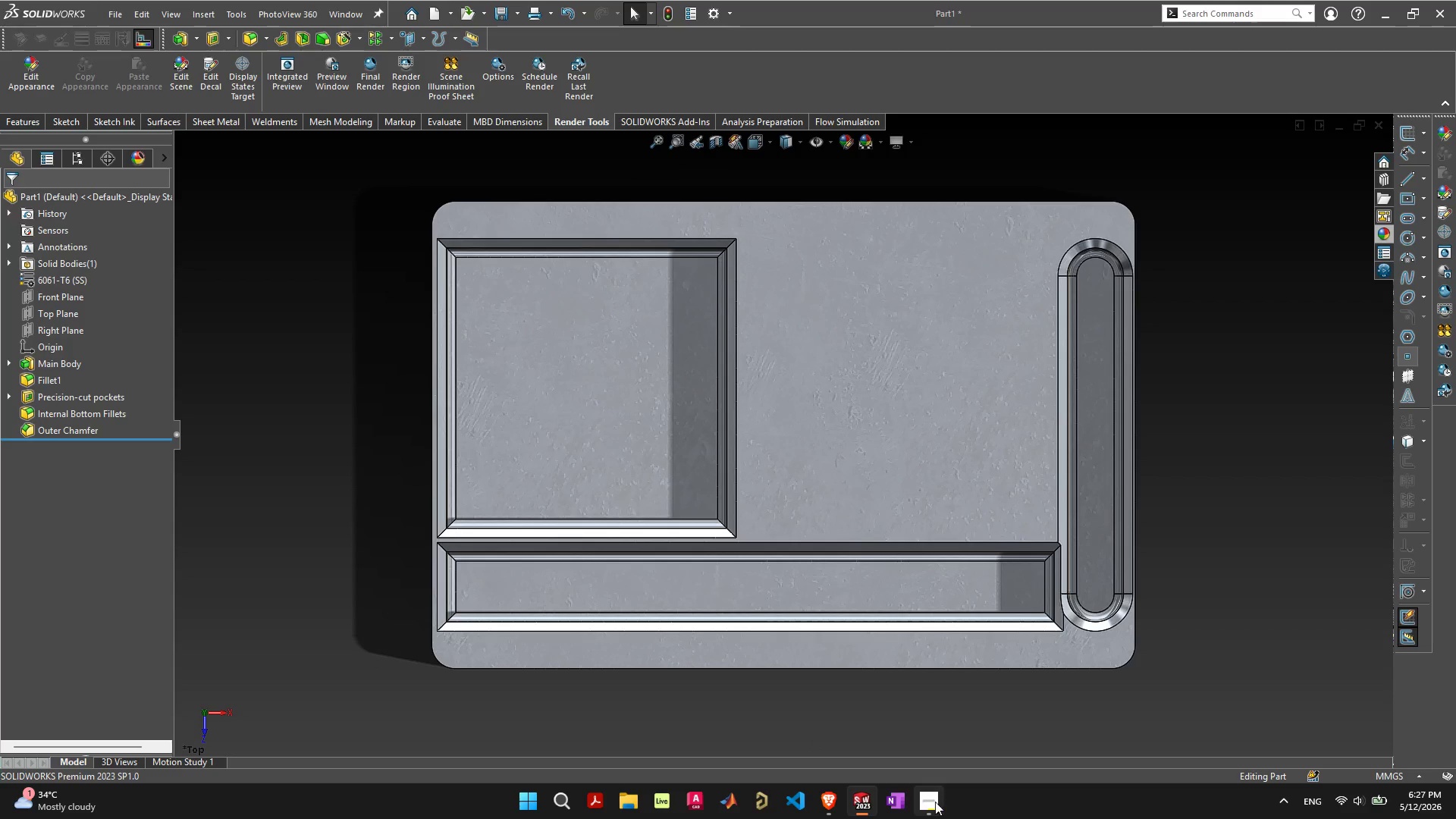 
left_click([934, 802])
 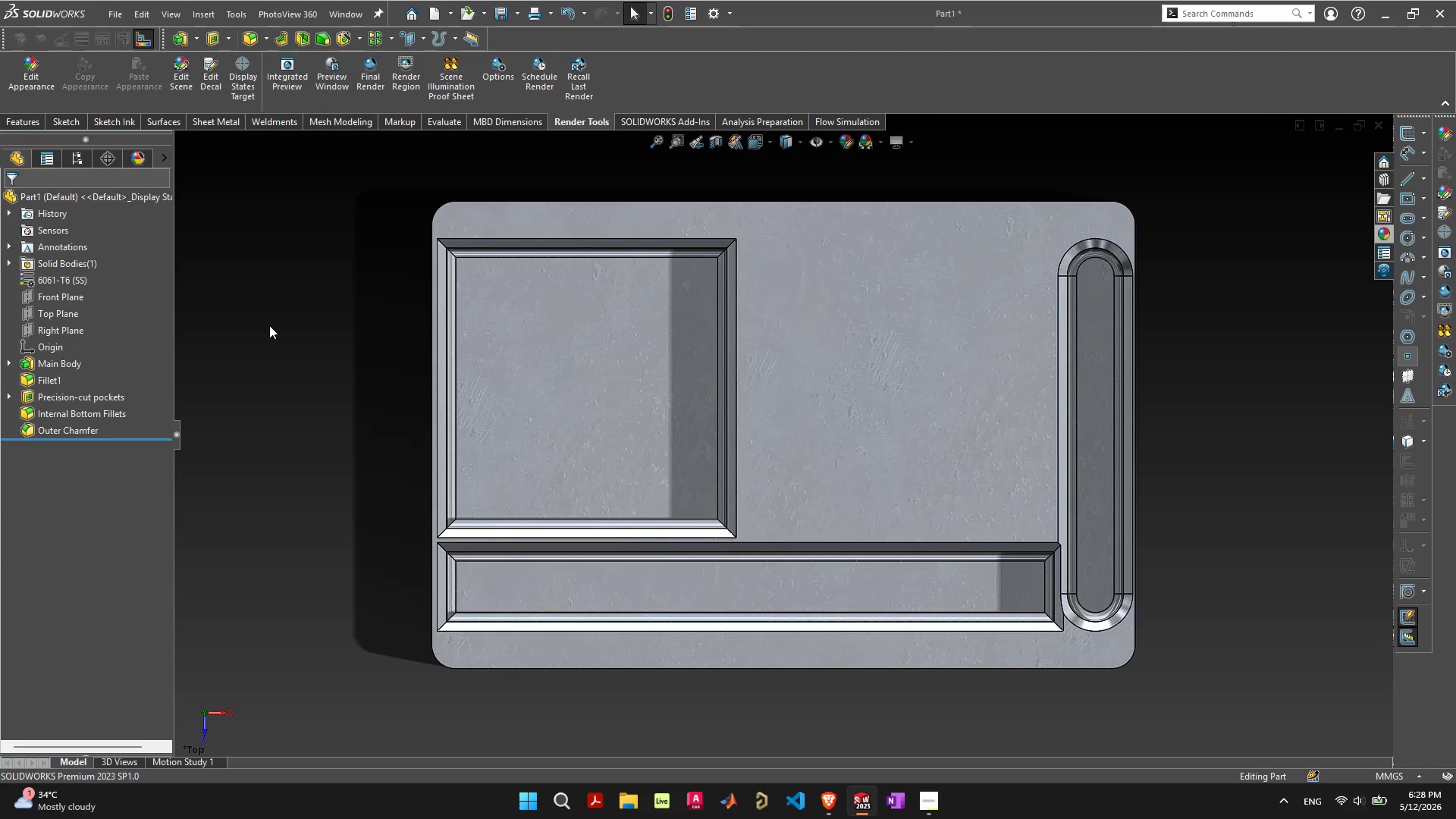 
wait(7.32)
 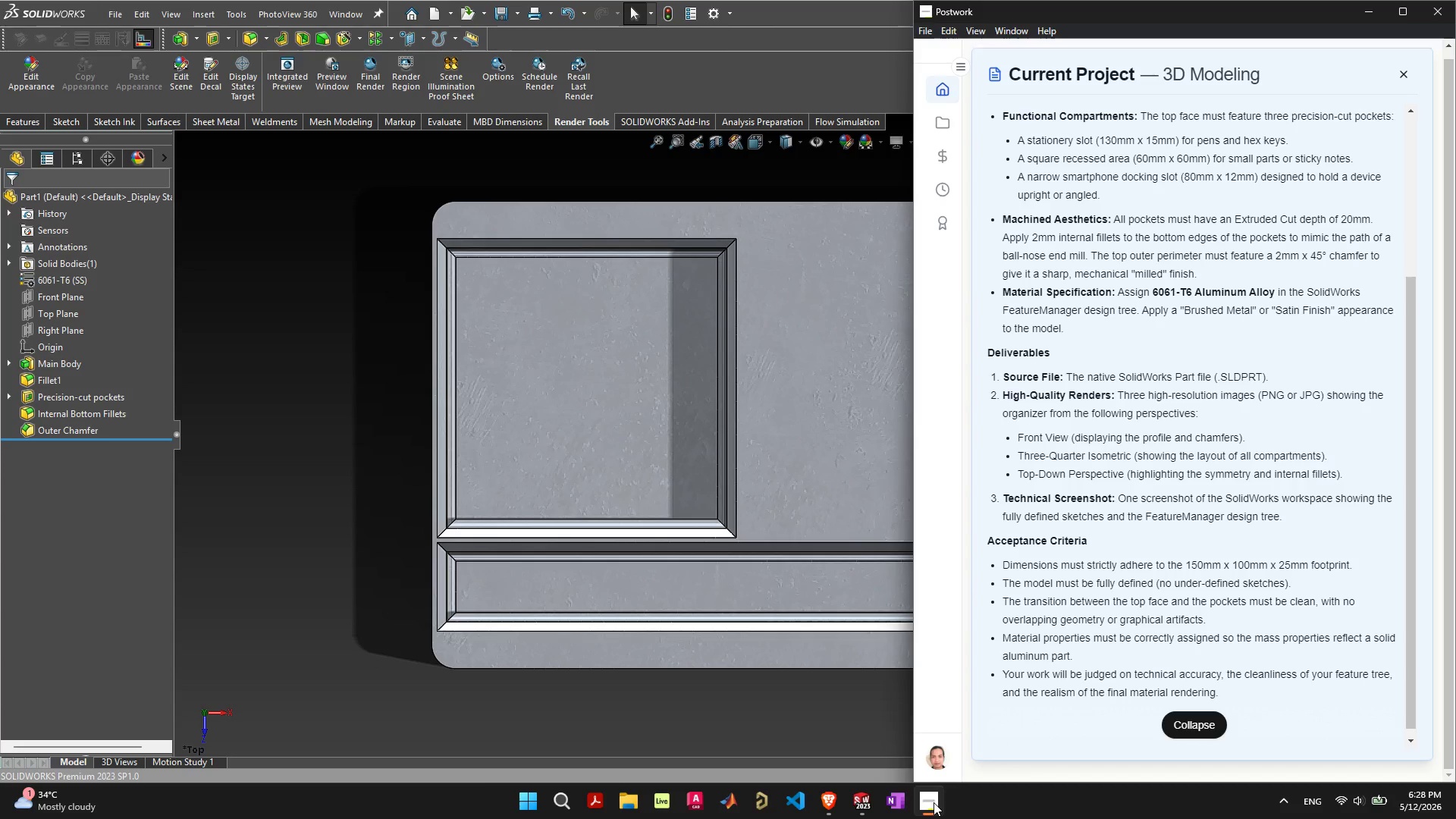 
mouse_move([32, 80])
 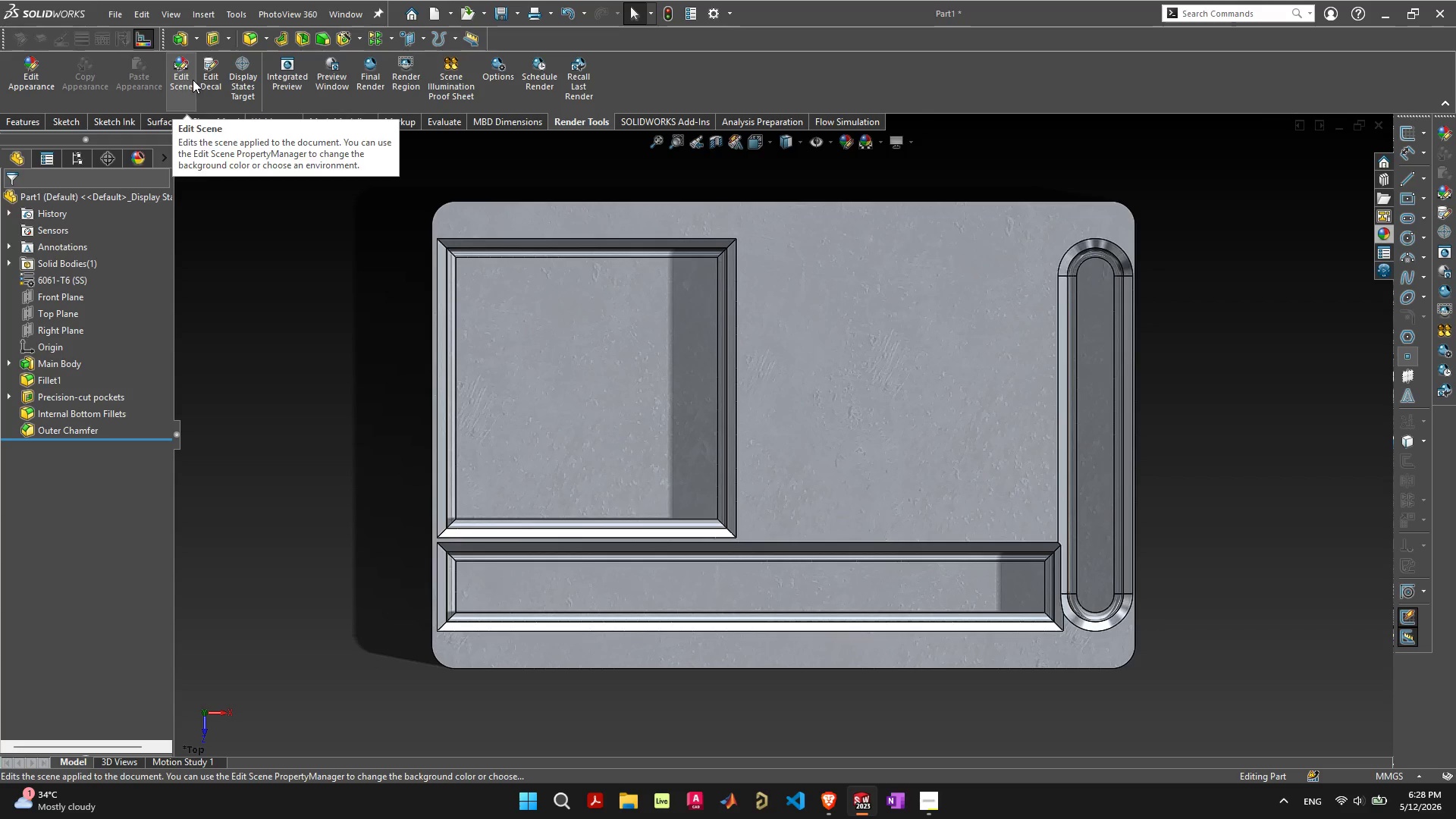 
left_click([190, 77])
 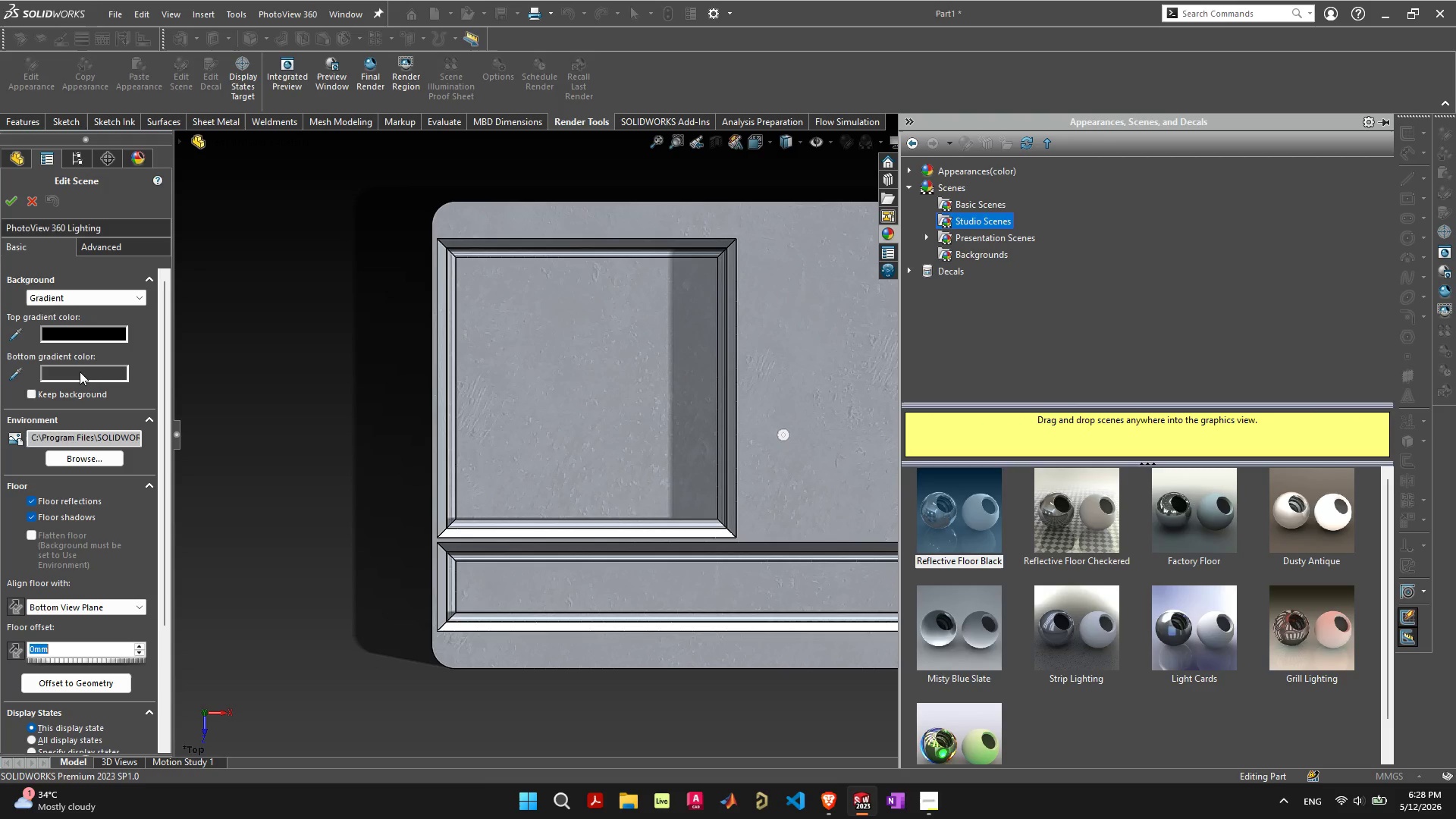 
left_click([112, 240])
 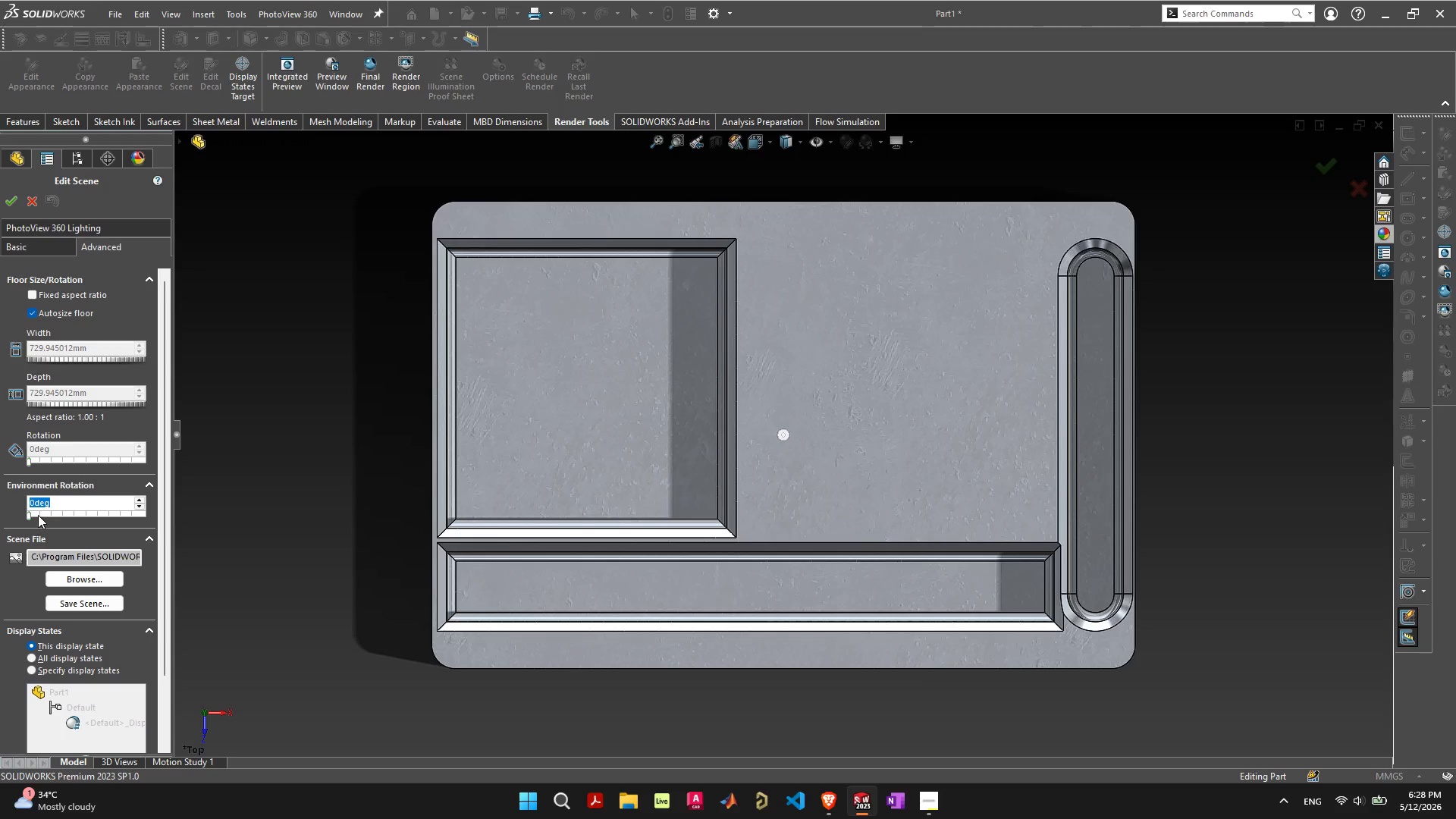 
left_click_drag(start_coordinate=[31, 516], to_coordinate=[59, 520])
 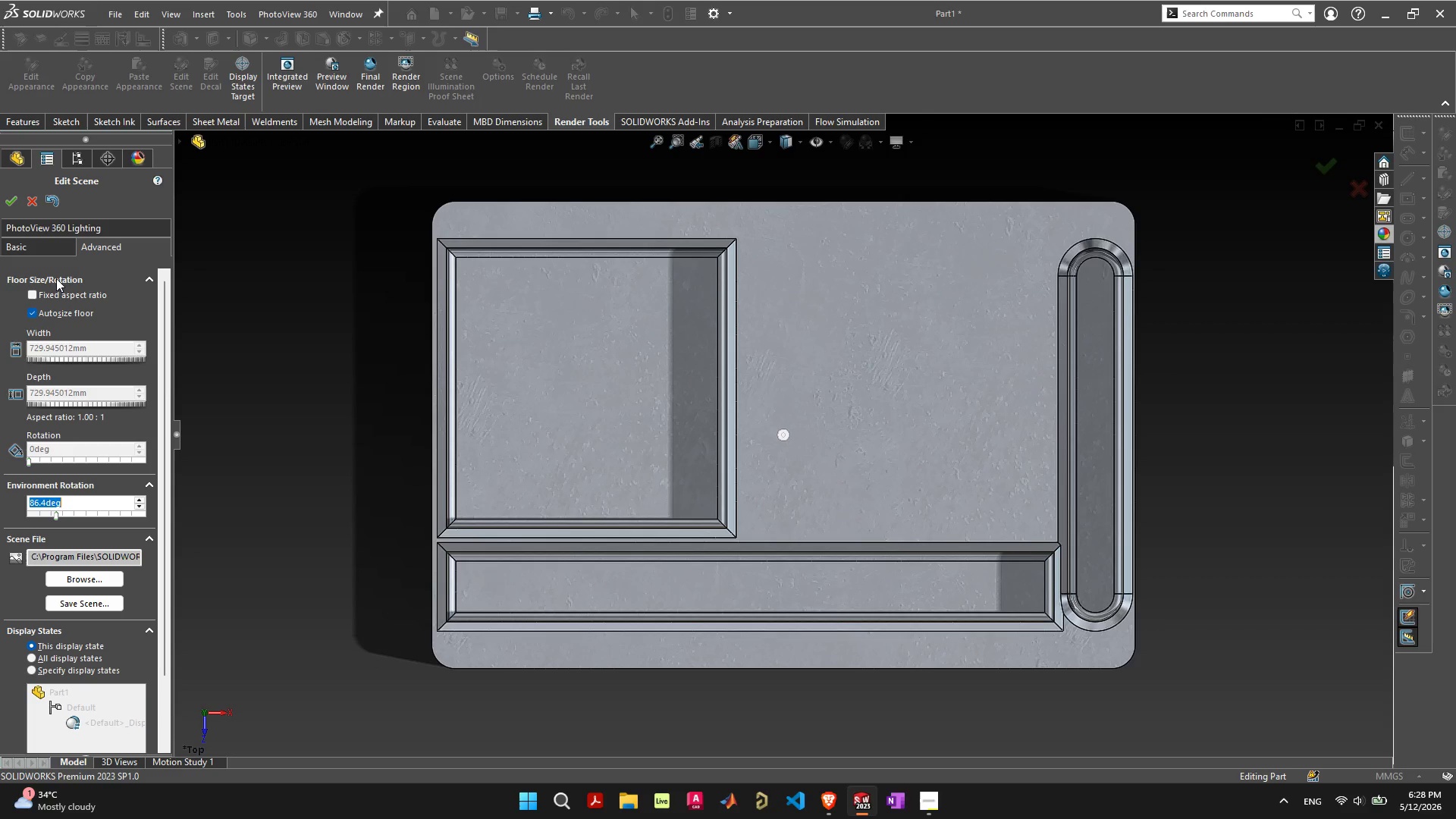 
left_click([55, 253])
 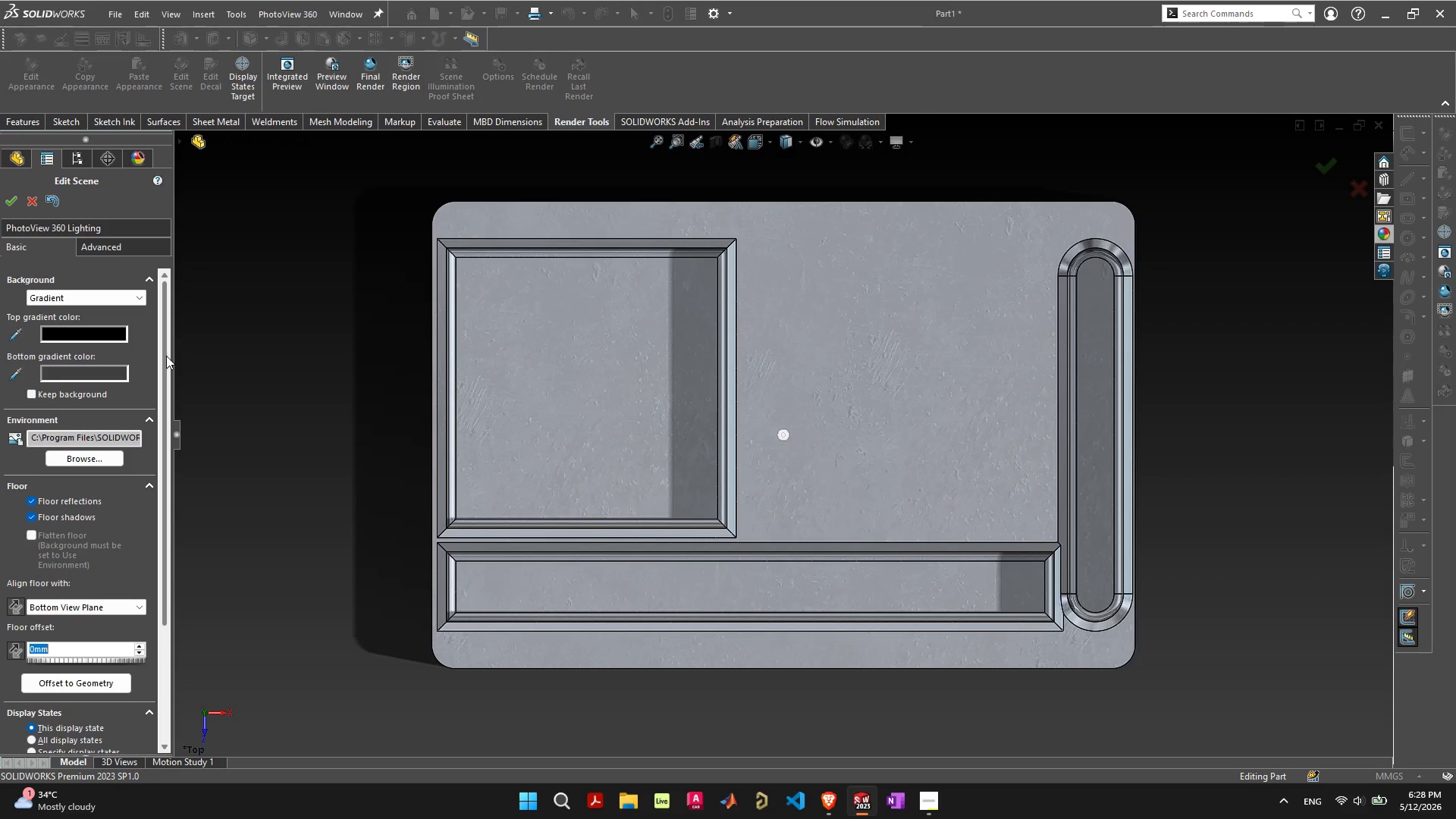 
left_click_drag(start_coordinate=[165, 356], to_coordinate=[168, 488])
 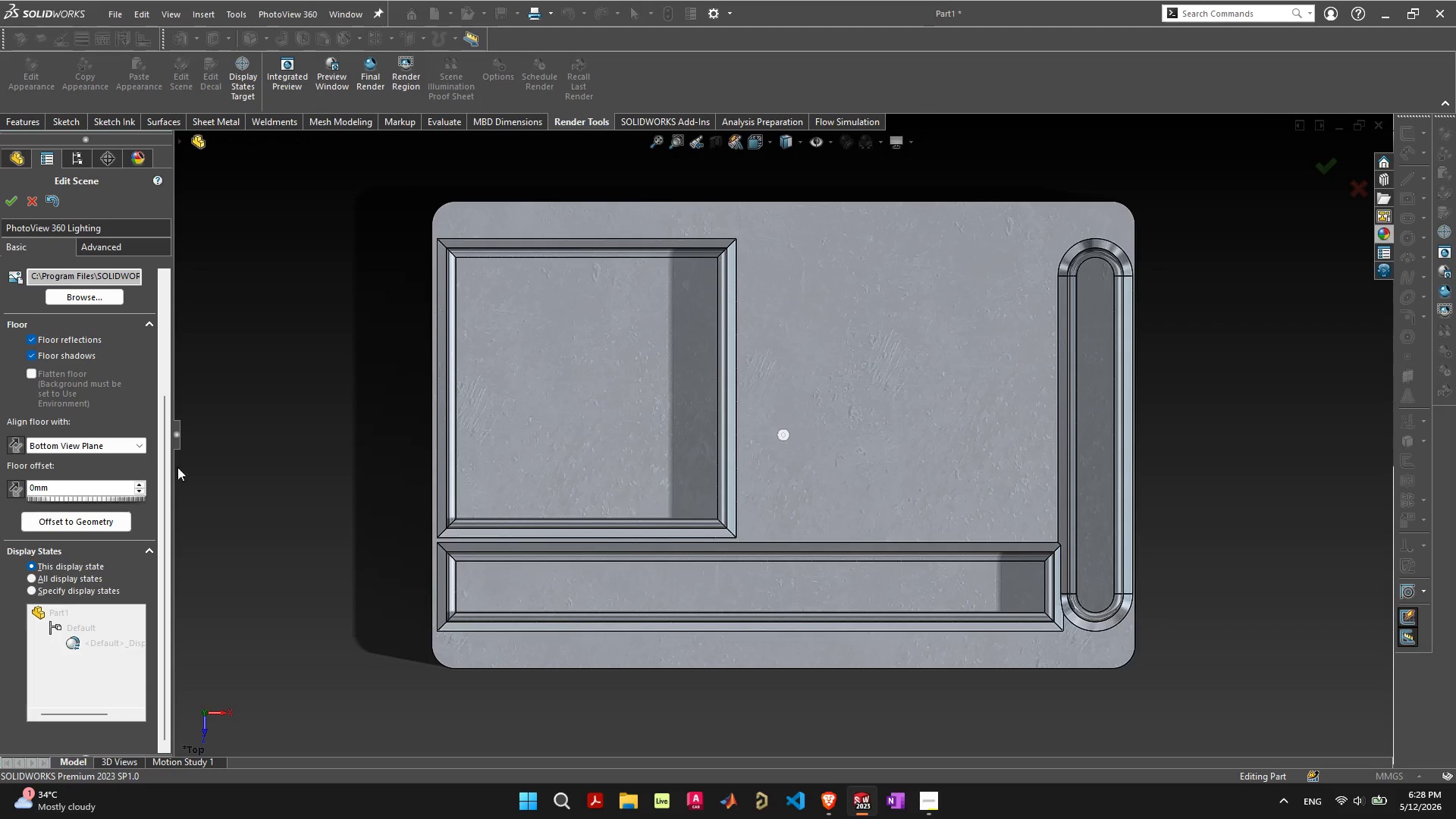 
left_click_drag(start_coordinate=[165, 448], to_coordinate=[159, 253])
 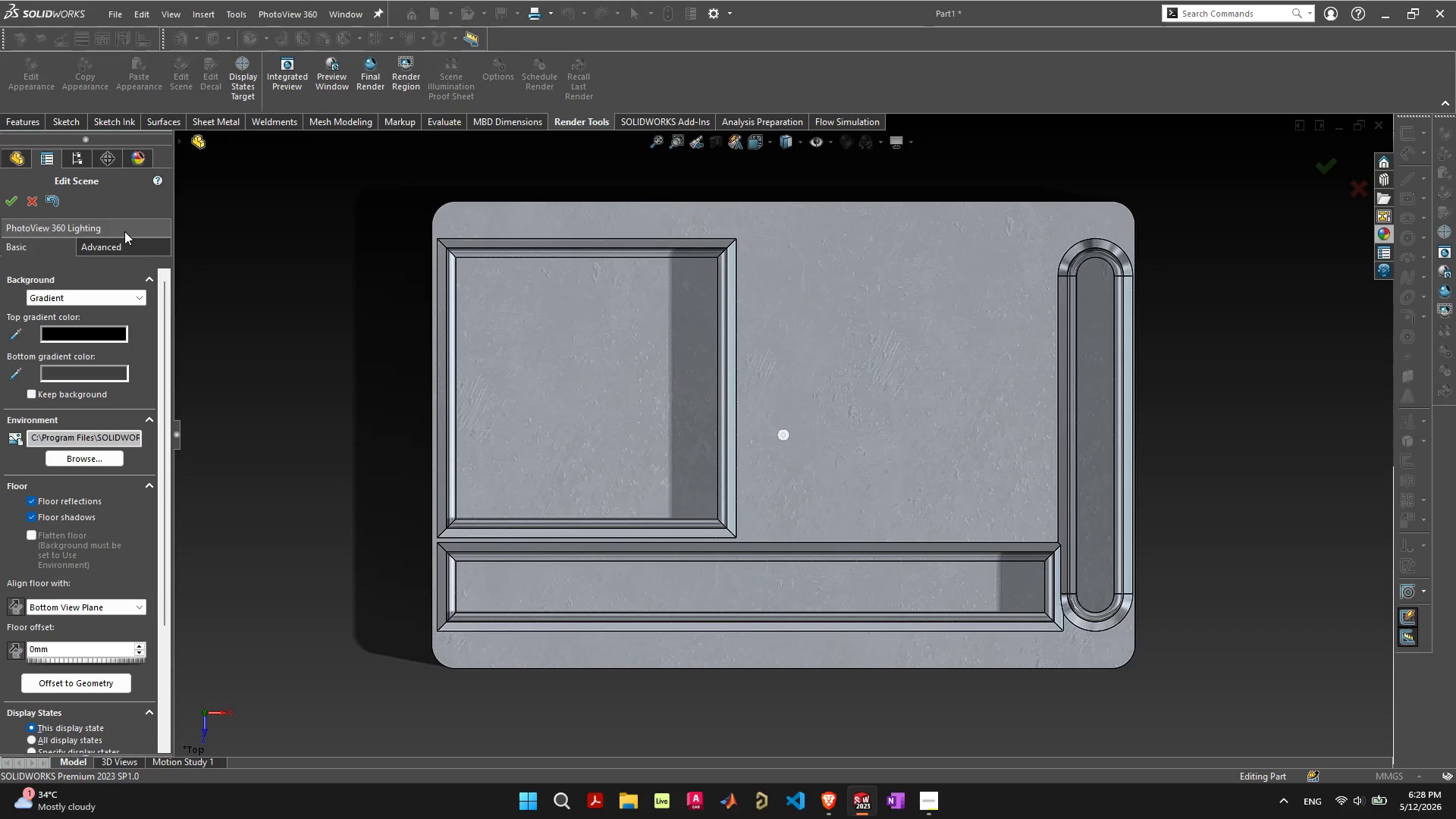 
left_click([124, 231])
 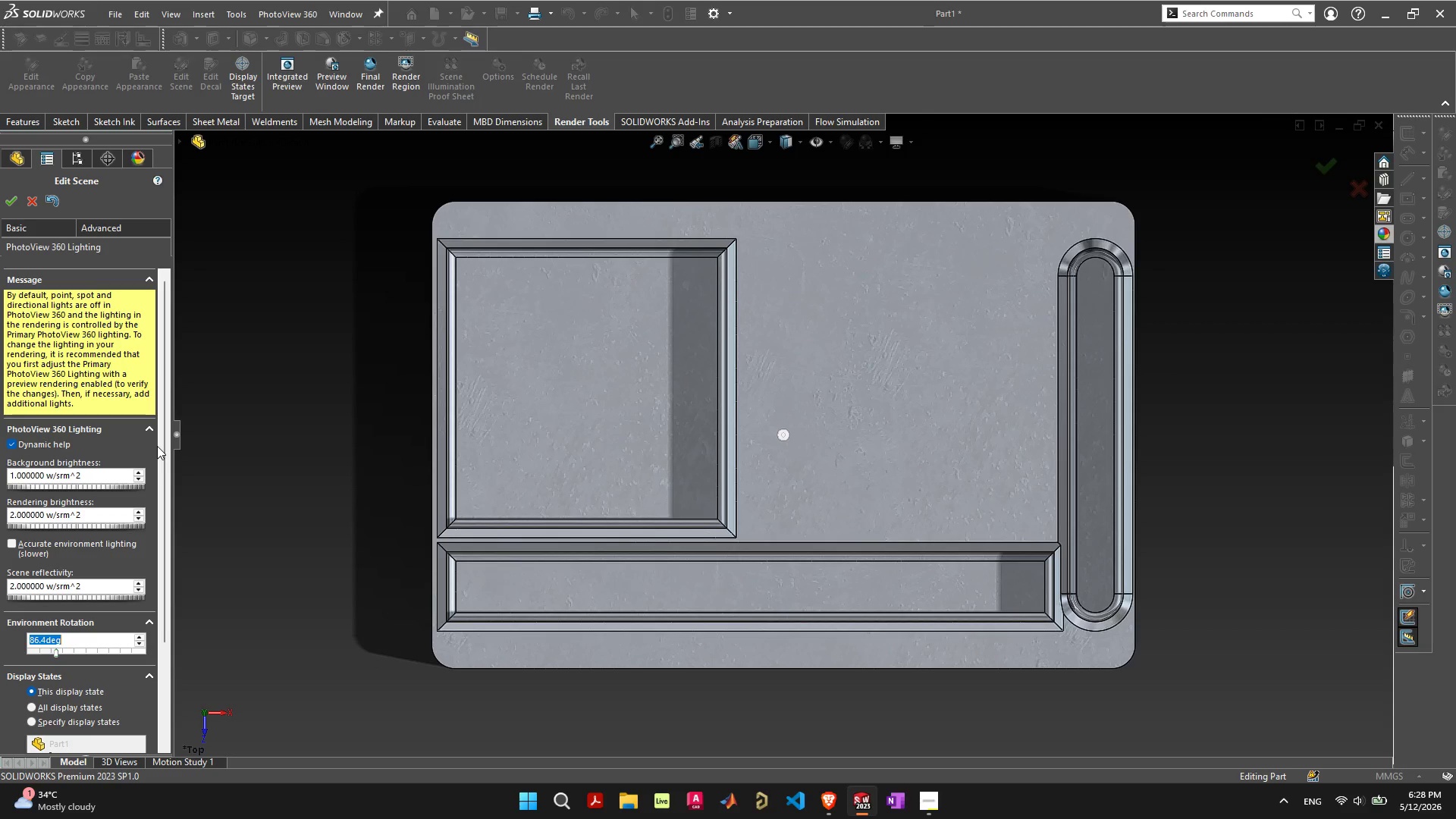 
left_click_drag(start_coordinate=[162, 441], to_coordinate=[165, 519])
 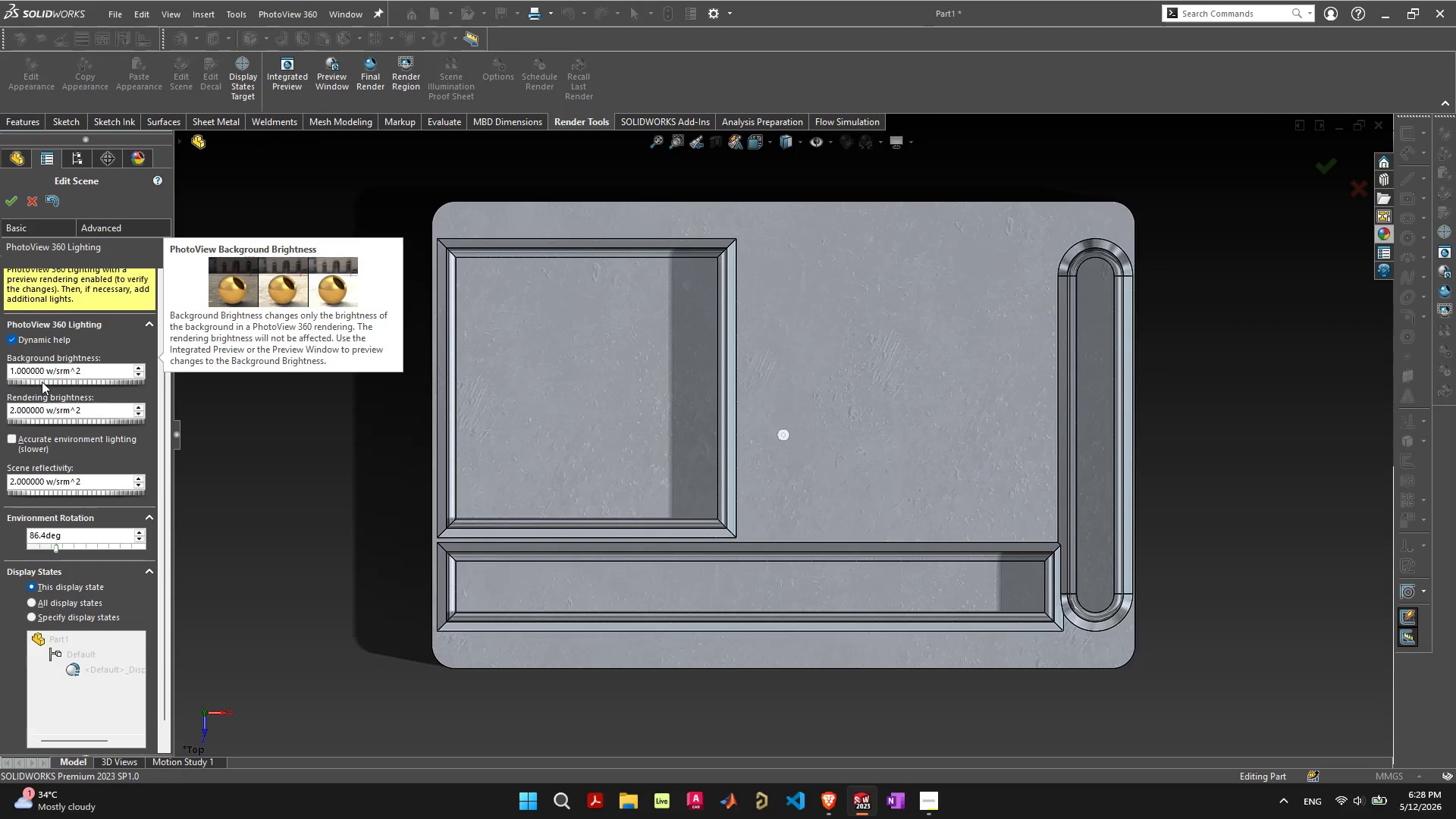 
left_click_drag(start_coordinate=[42, 381], to_coordinate=[519, 381])
 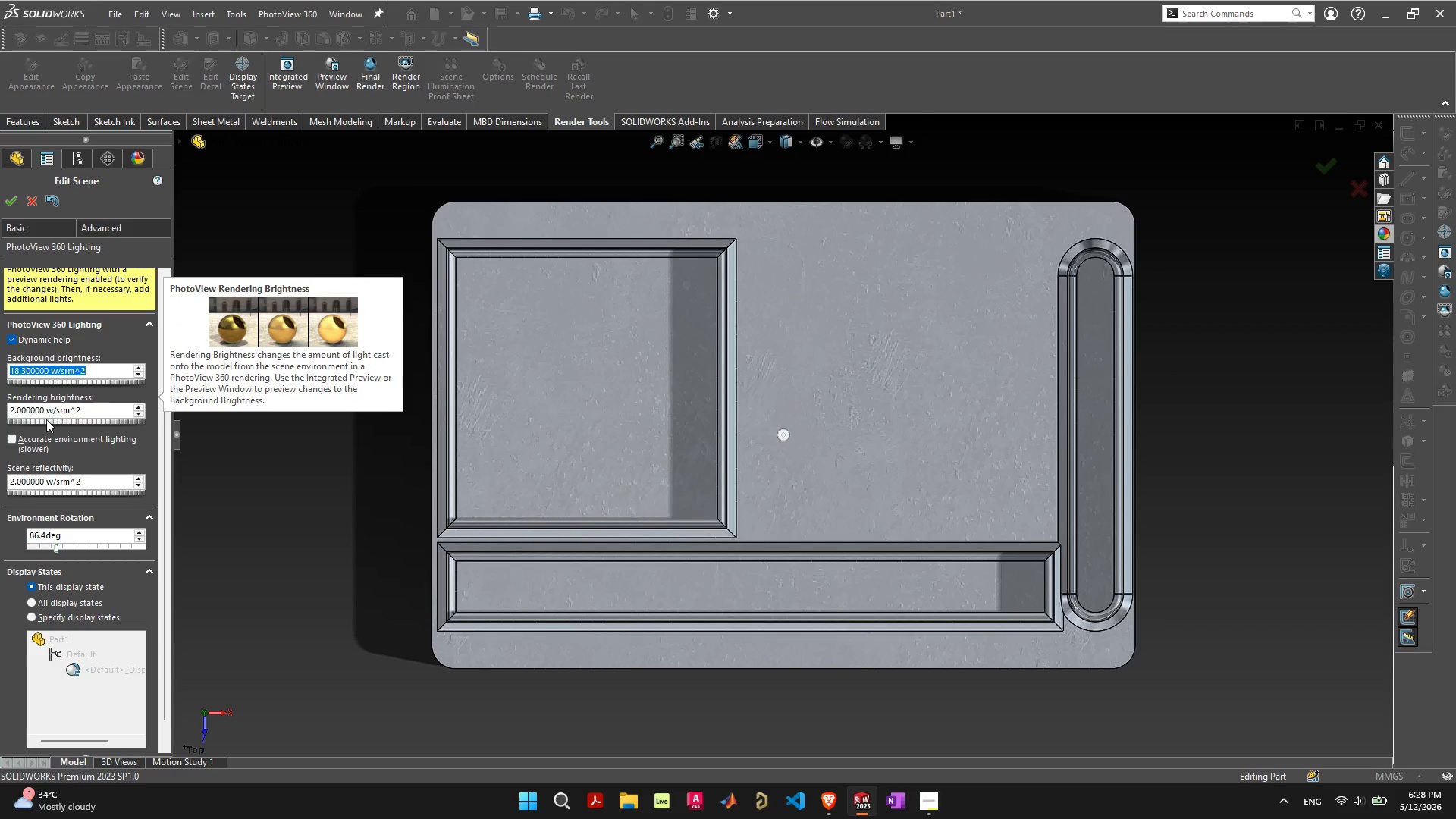 
left_click_drag(start_coordinate=[46, 421], to_coordinate=[175, 427])
 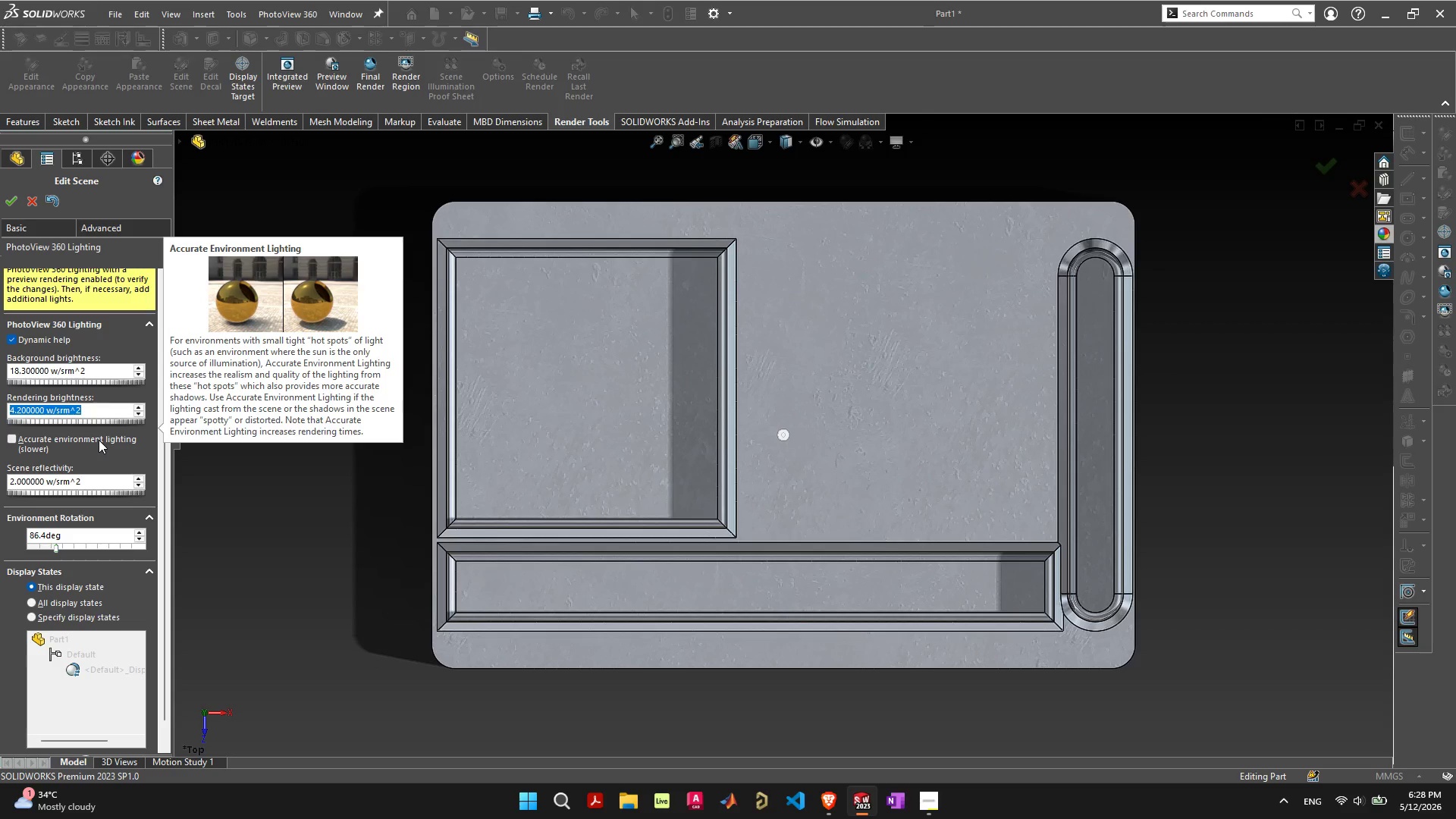 
left_click([99, 440])
 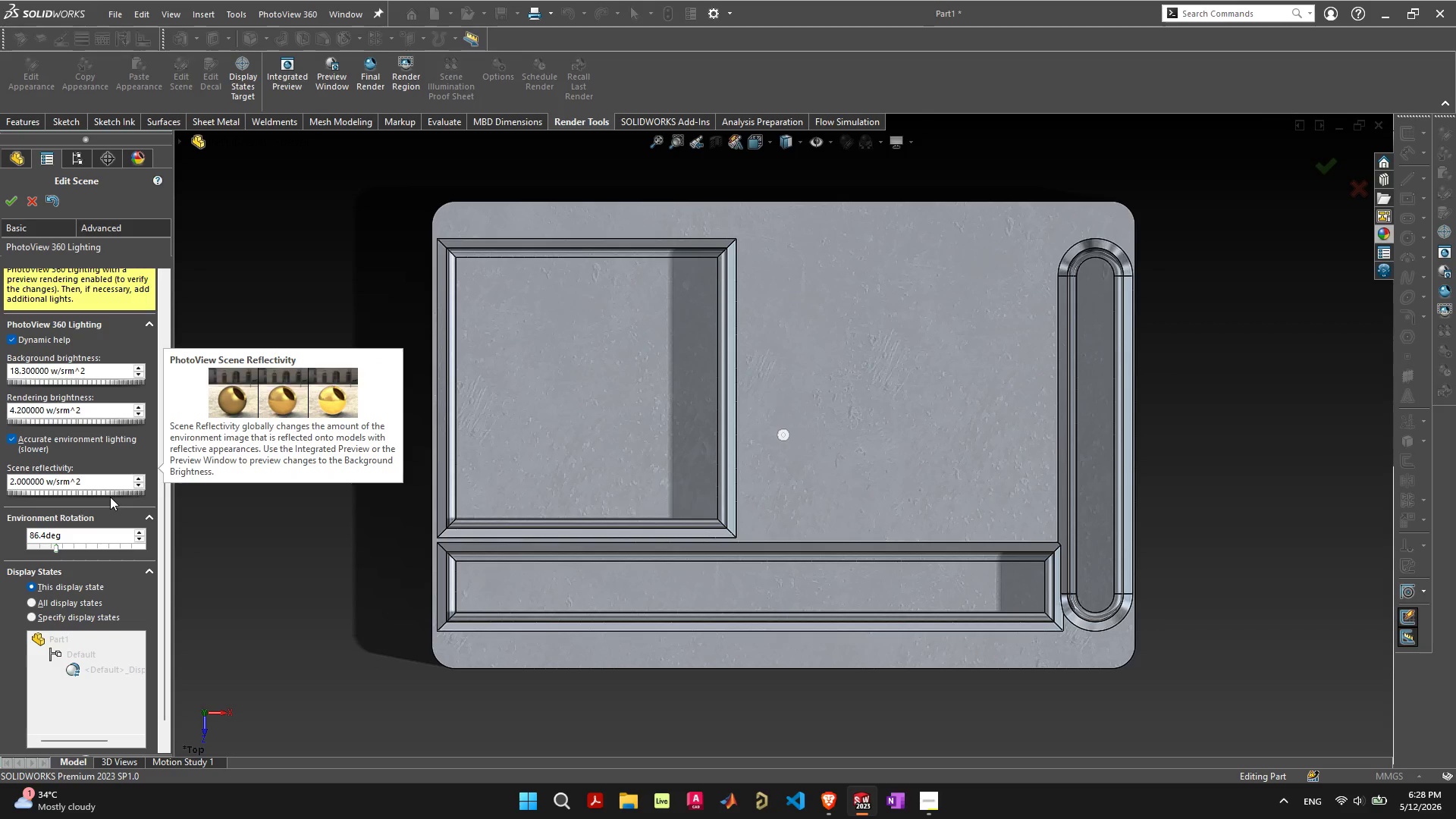 
left_click_drag(start_coordinate=[110, 492], to_coordinate=[397, 472])
 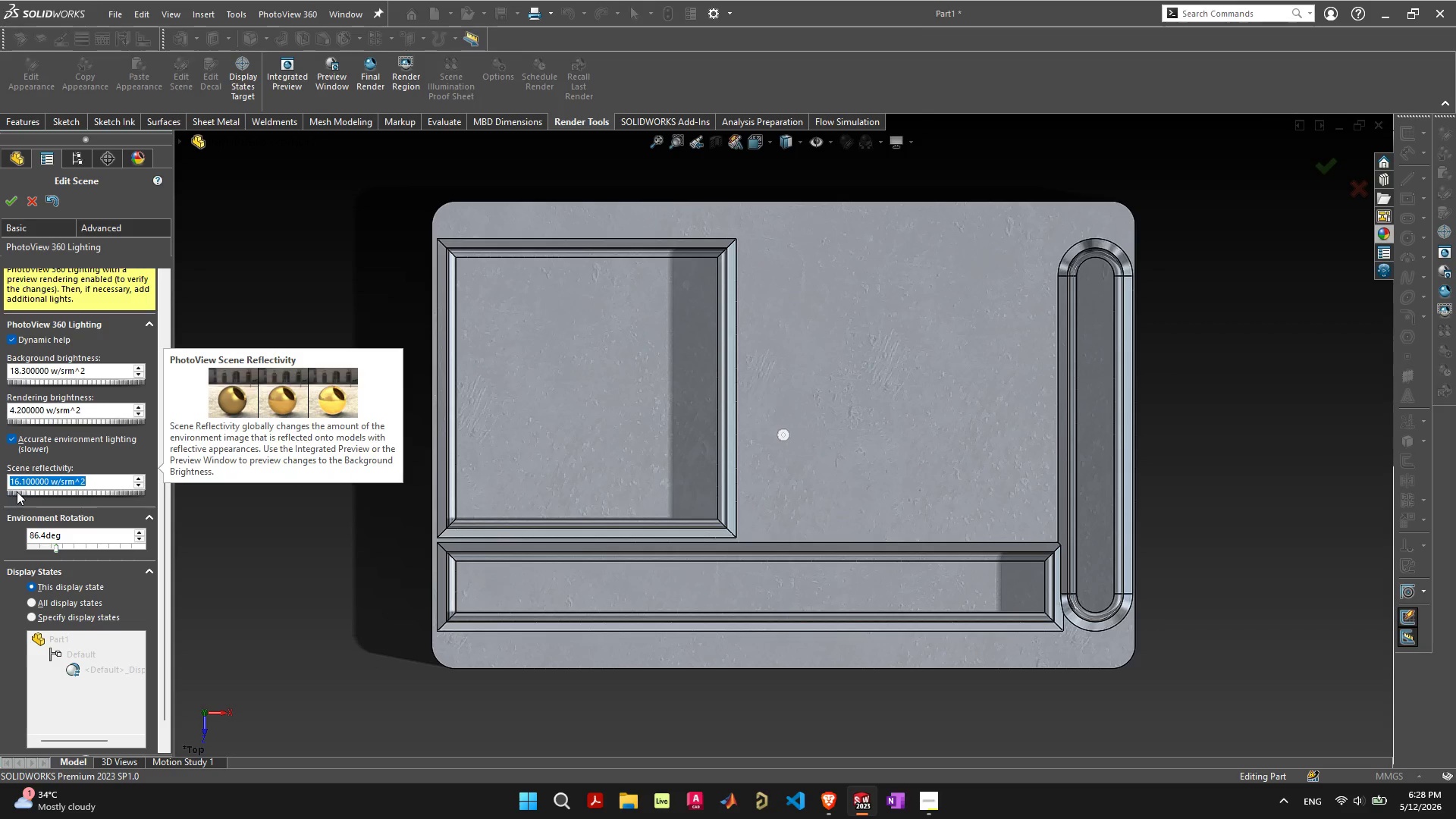 
left_click_drag(start_coordinate=[22, 491], to_coordinate=[240, 491])
 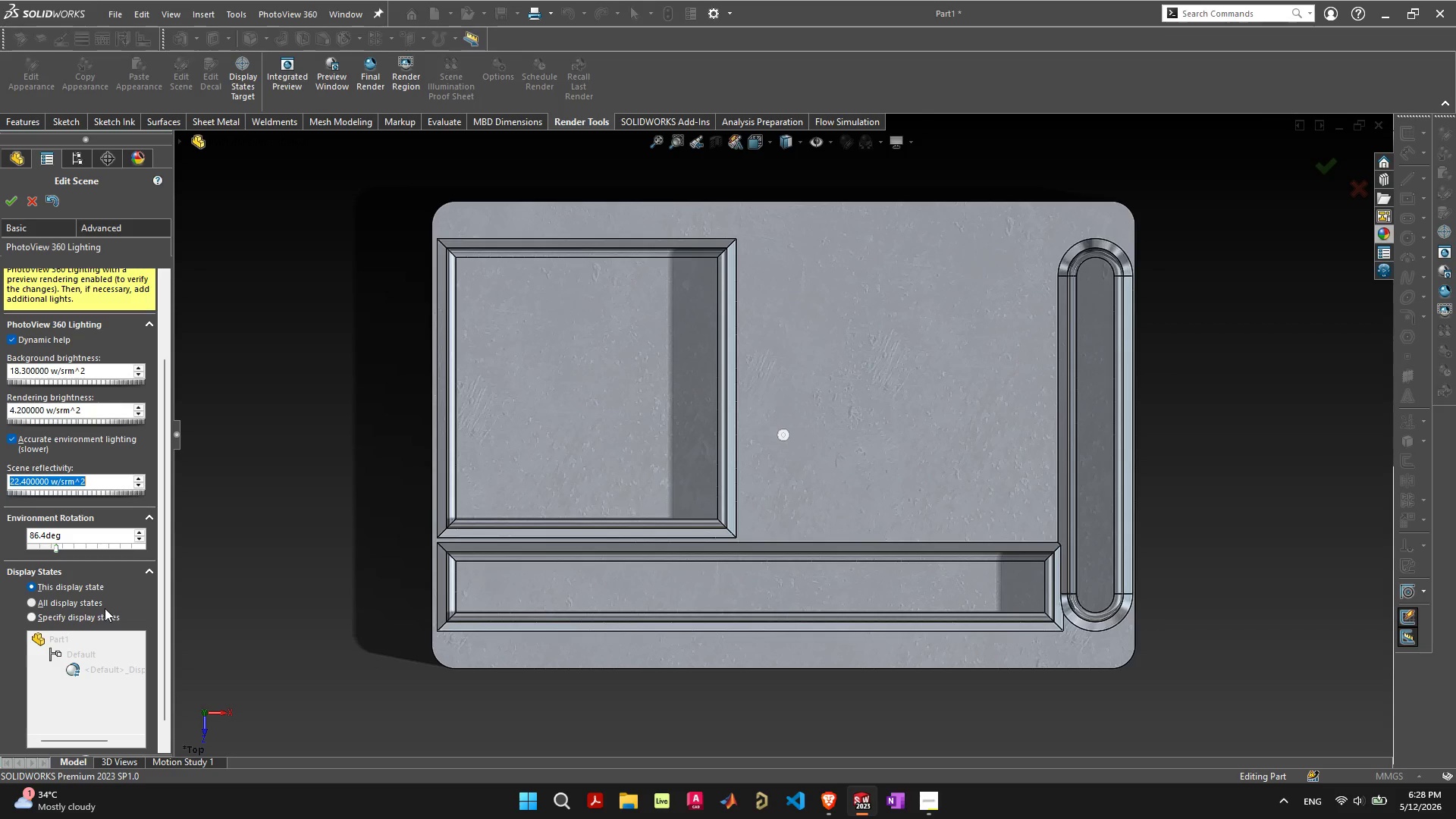 
left_click([15, 206])
 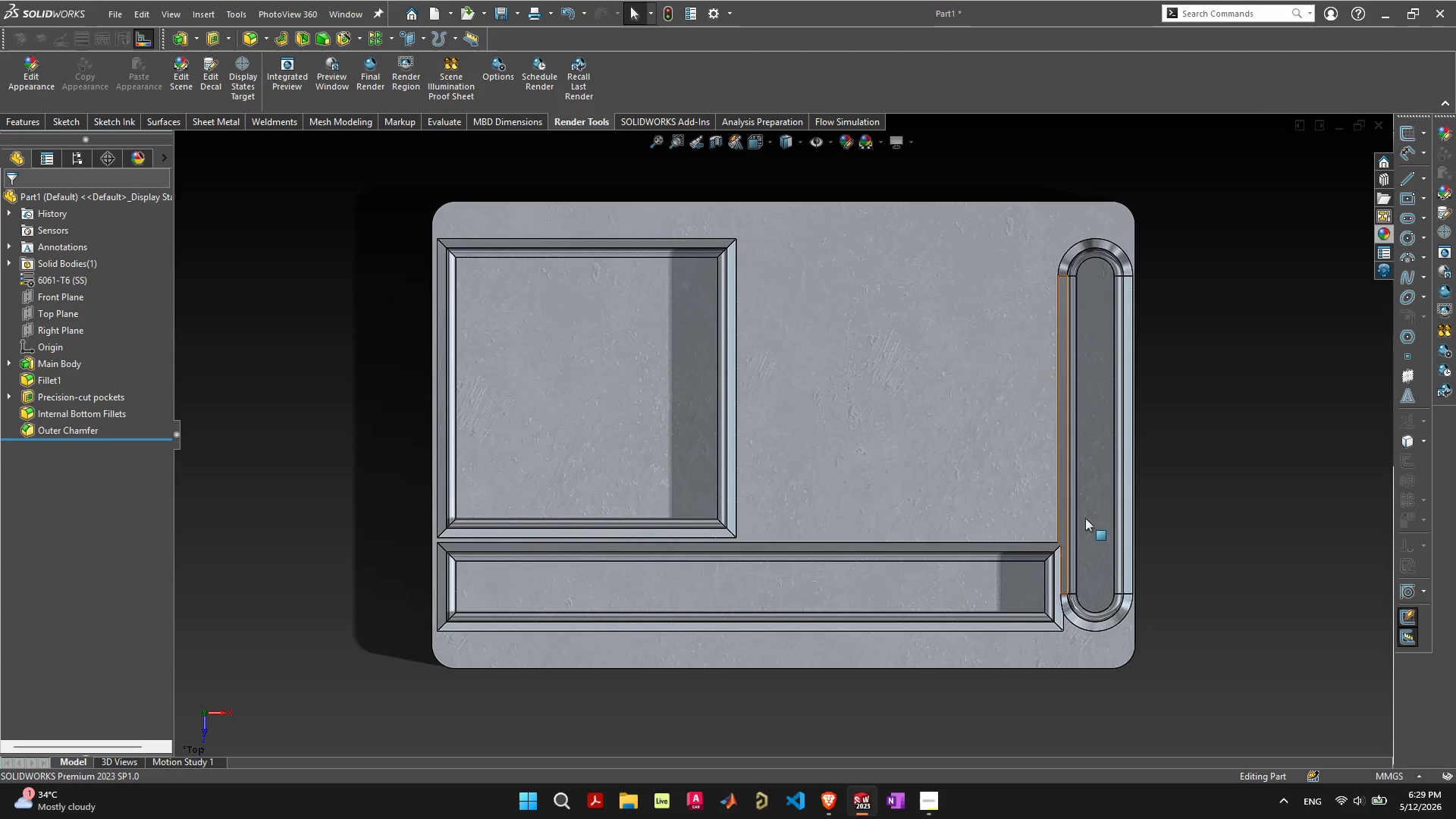 
wait(57.81)
 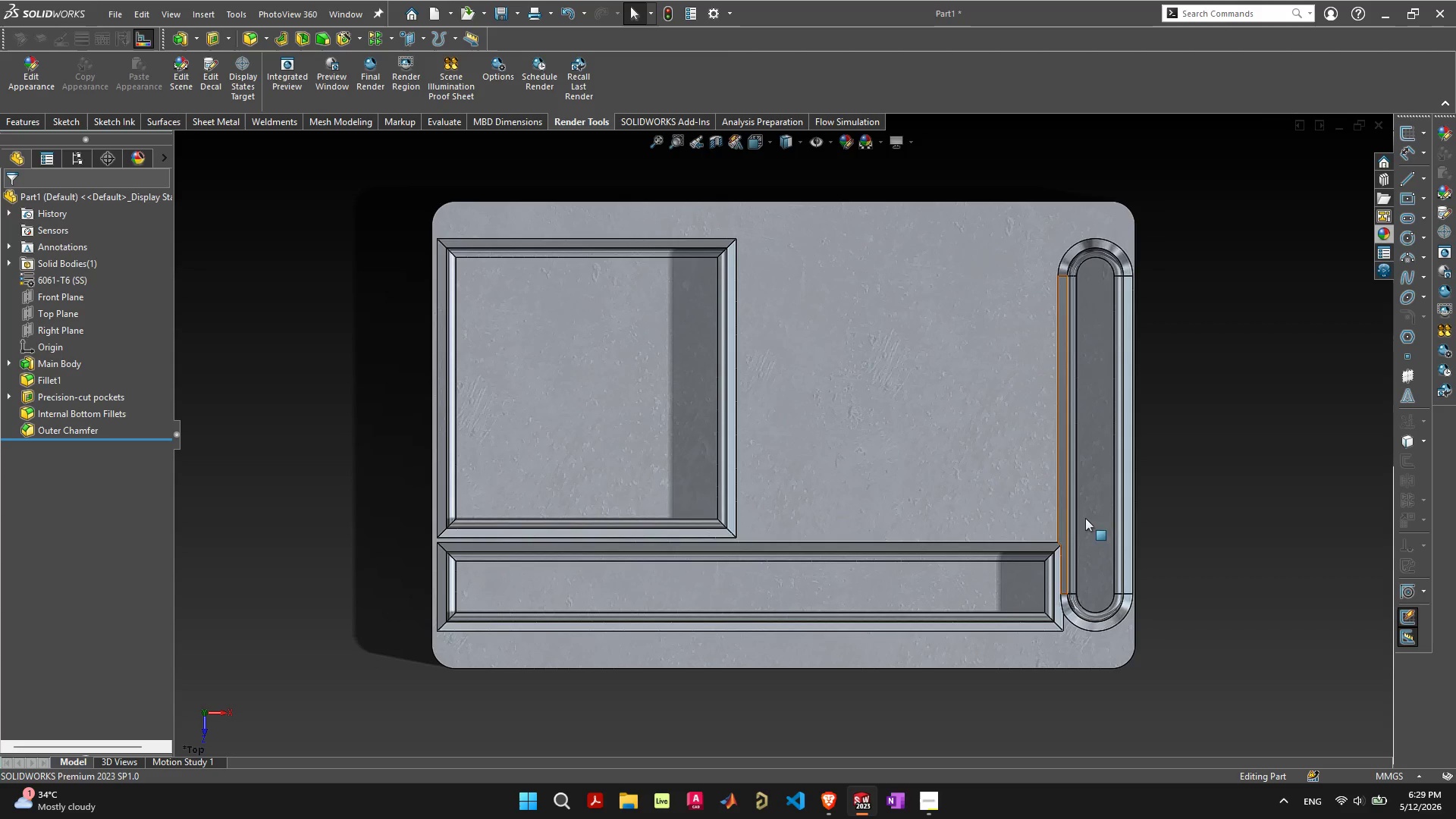 
left_click([336, 334])
 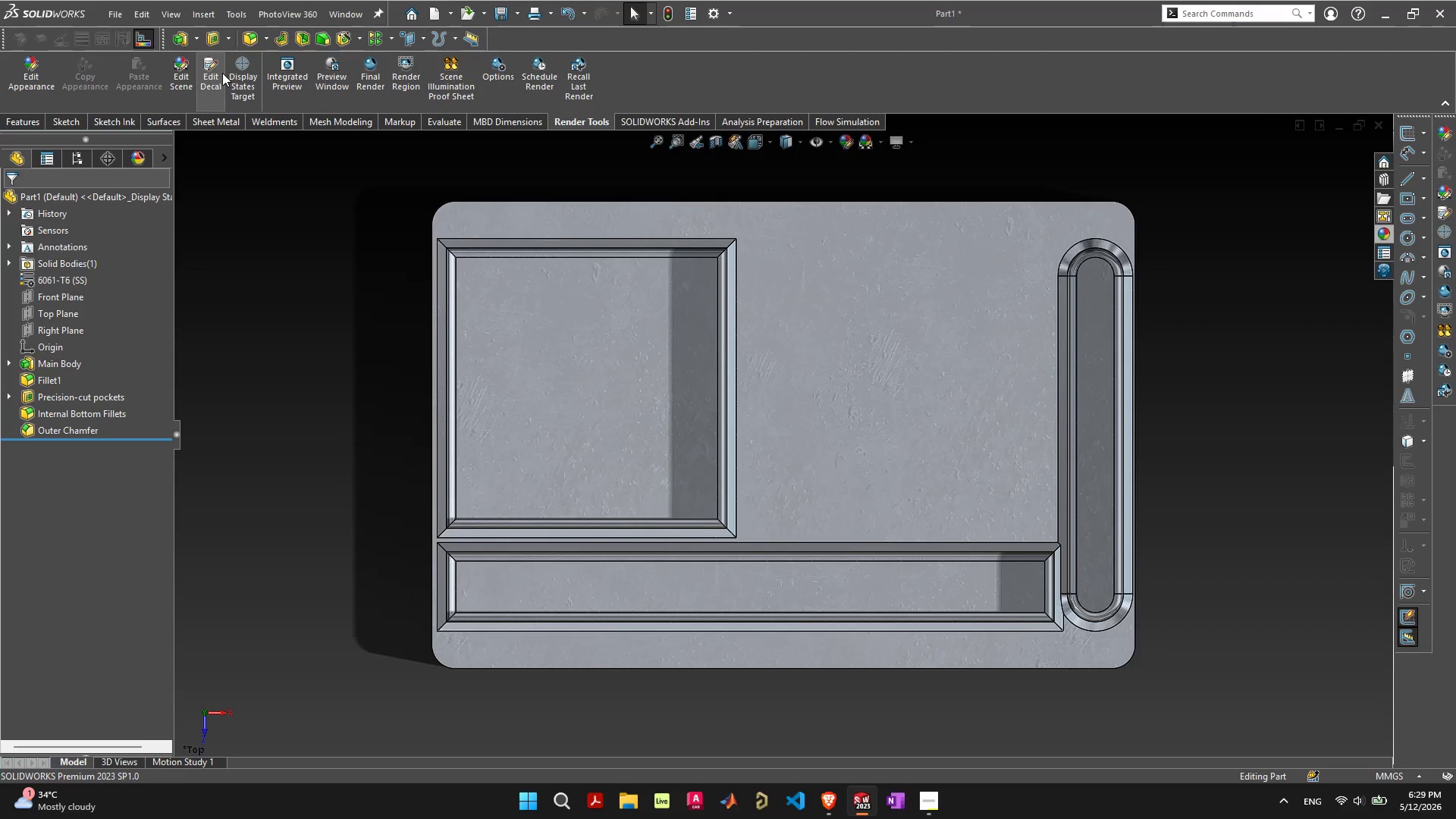 
mouse_move([206, 78])
 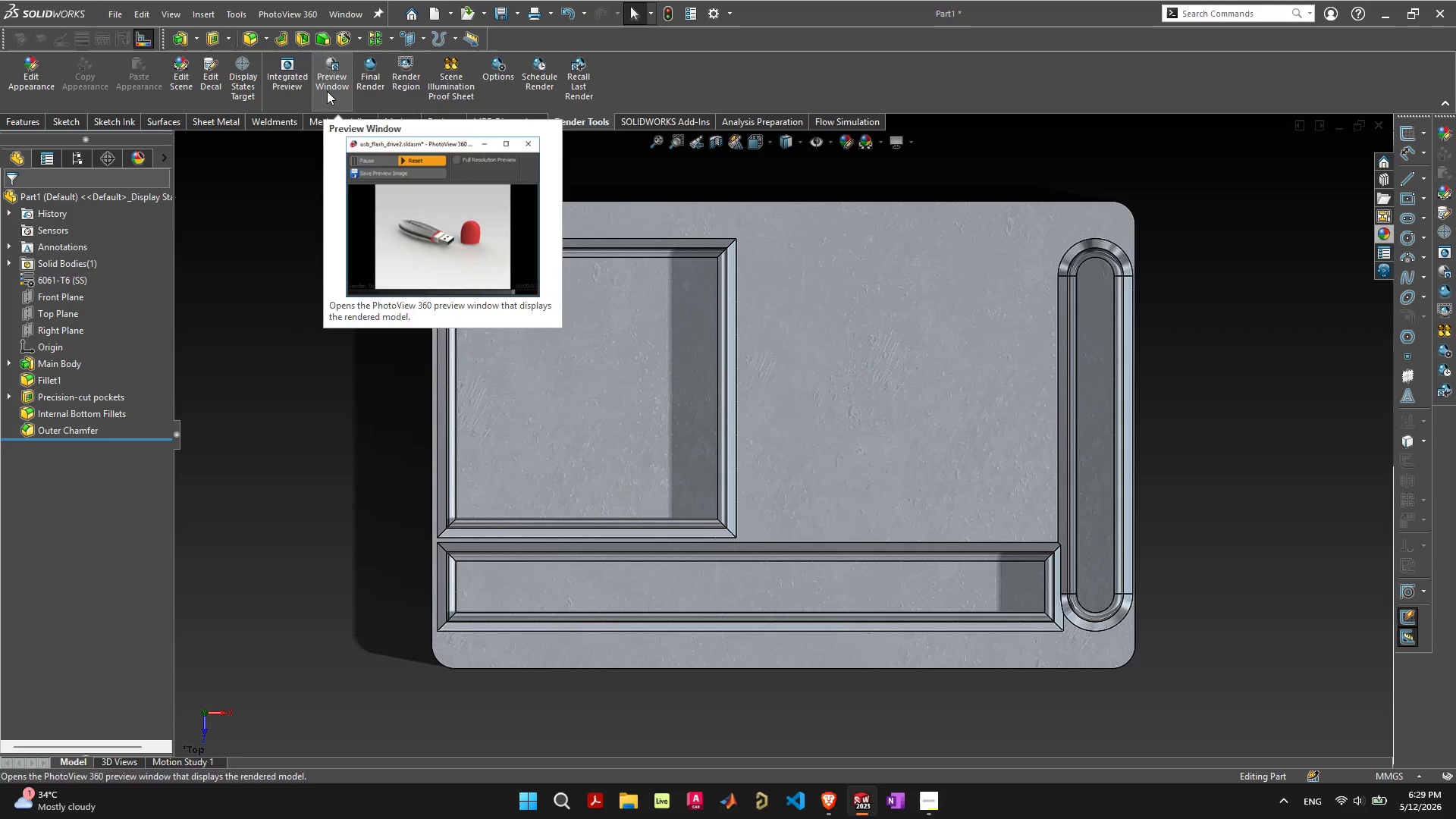 
wait(5.8)
 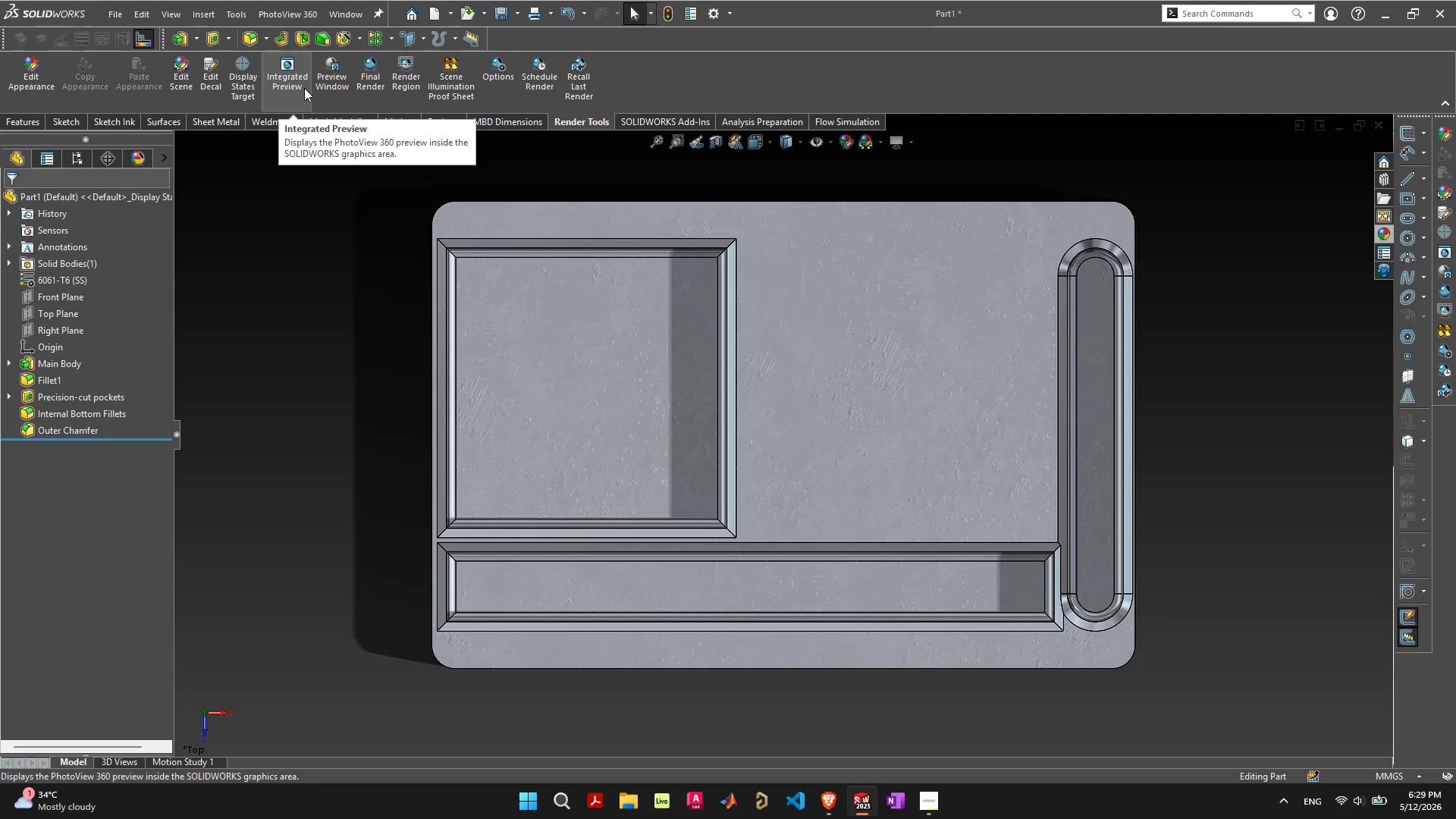 
left_click([1215, 416])
 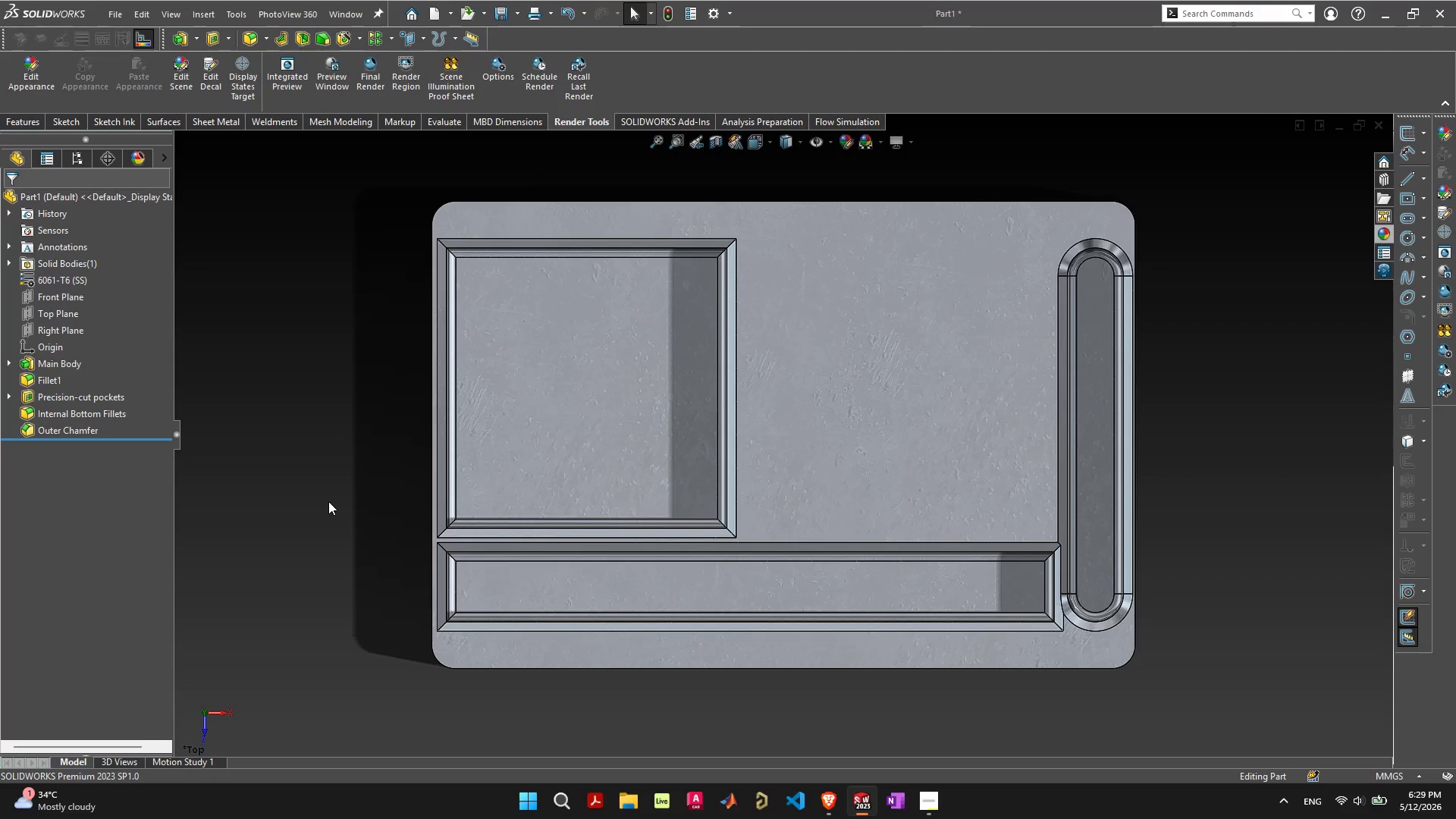 
left_click([71, 537])
 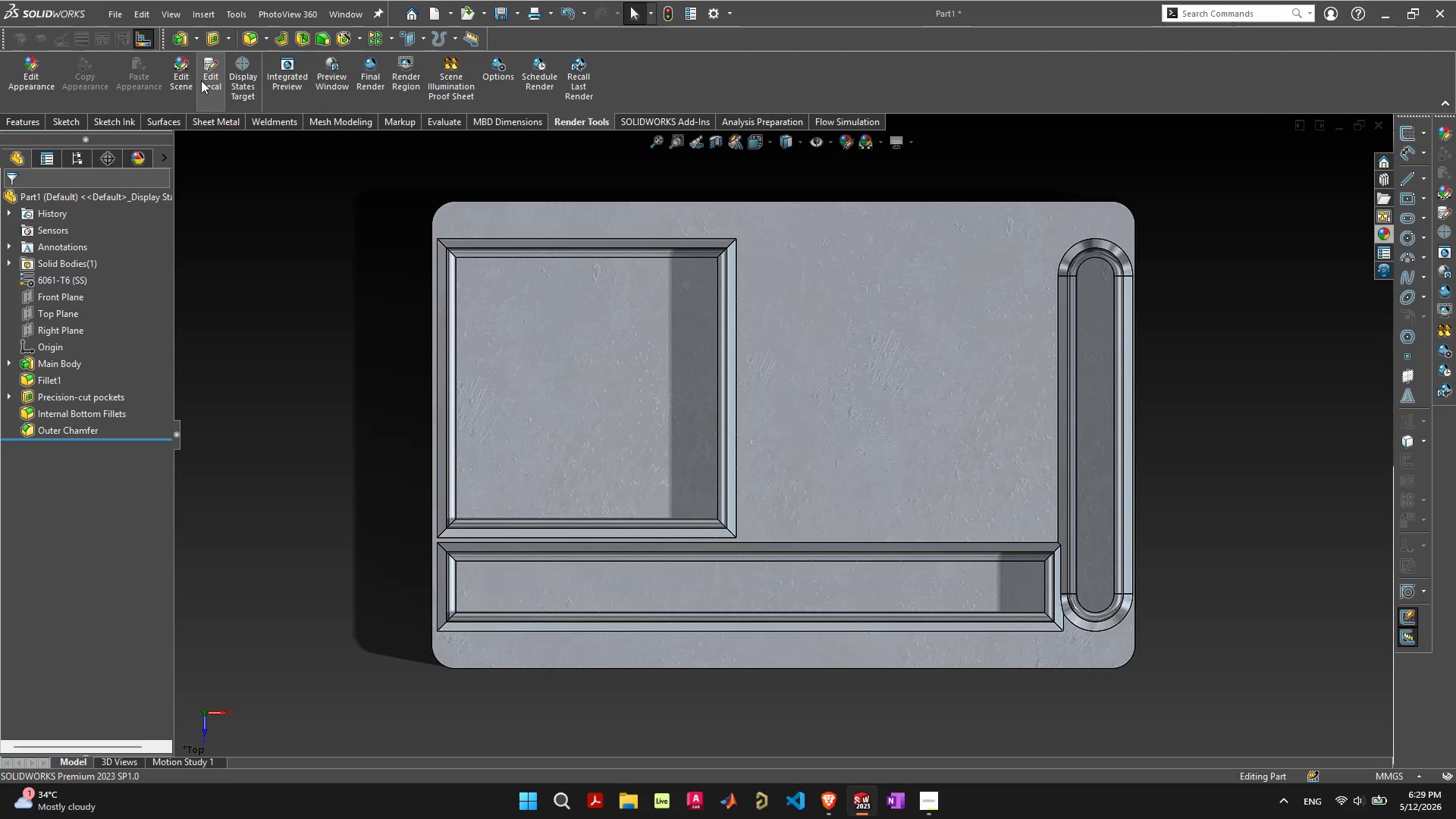 
mouse_move([356, 78])
 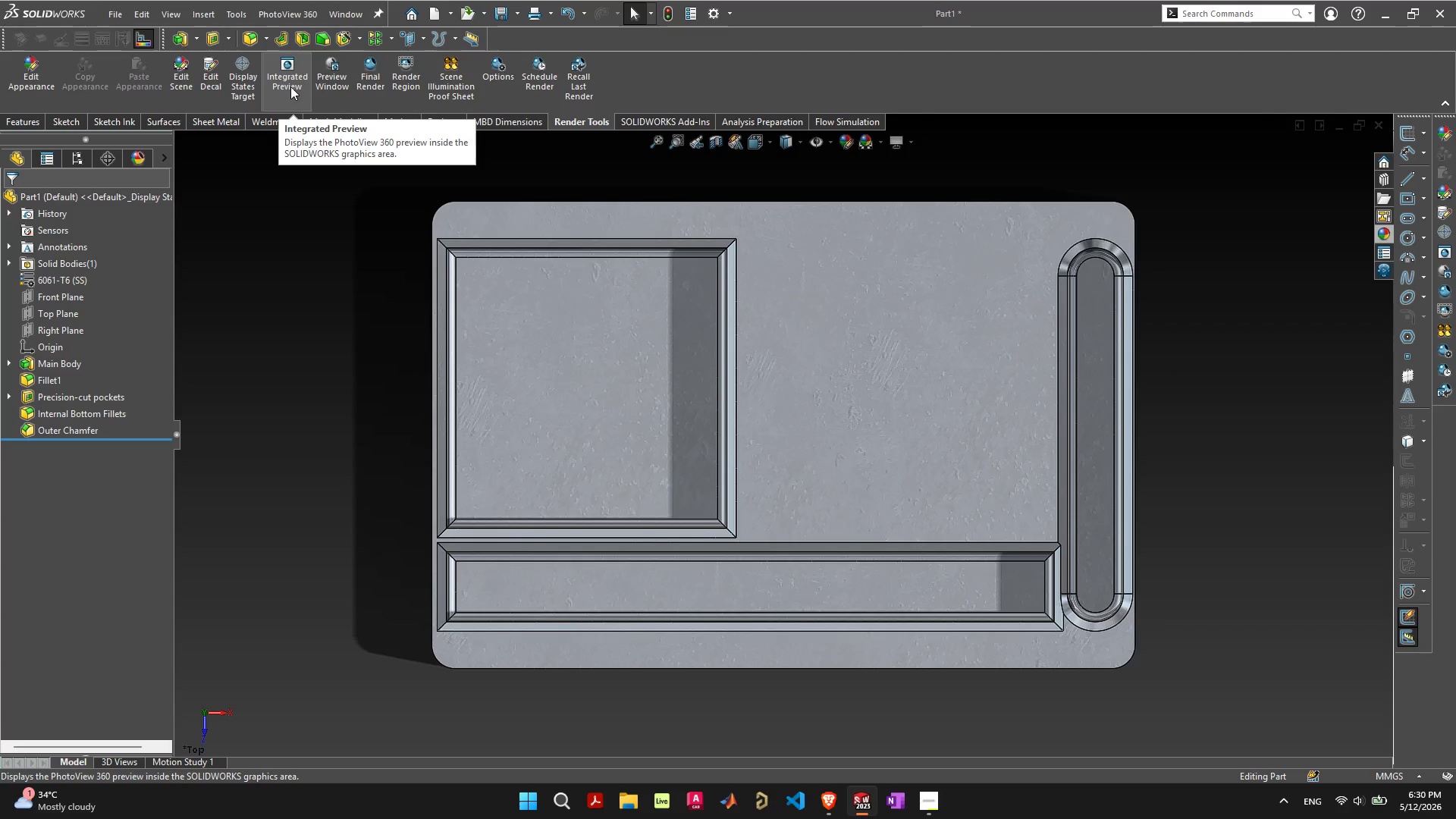 
left_click([290, 86])
 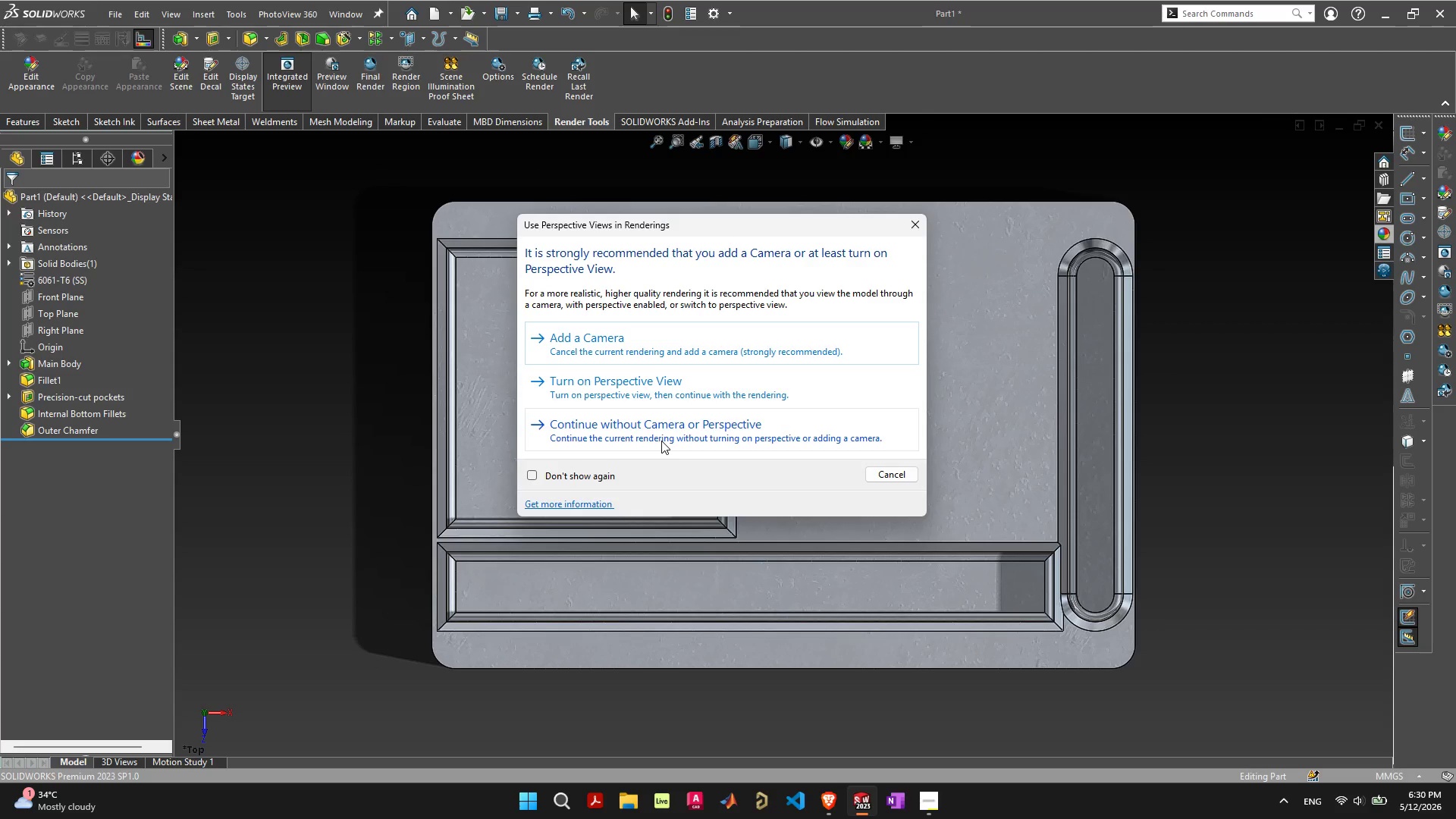 
left_click([665, 369])
 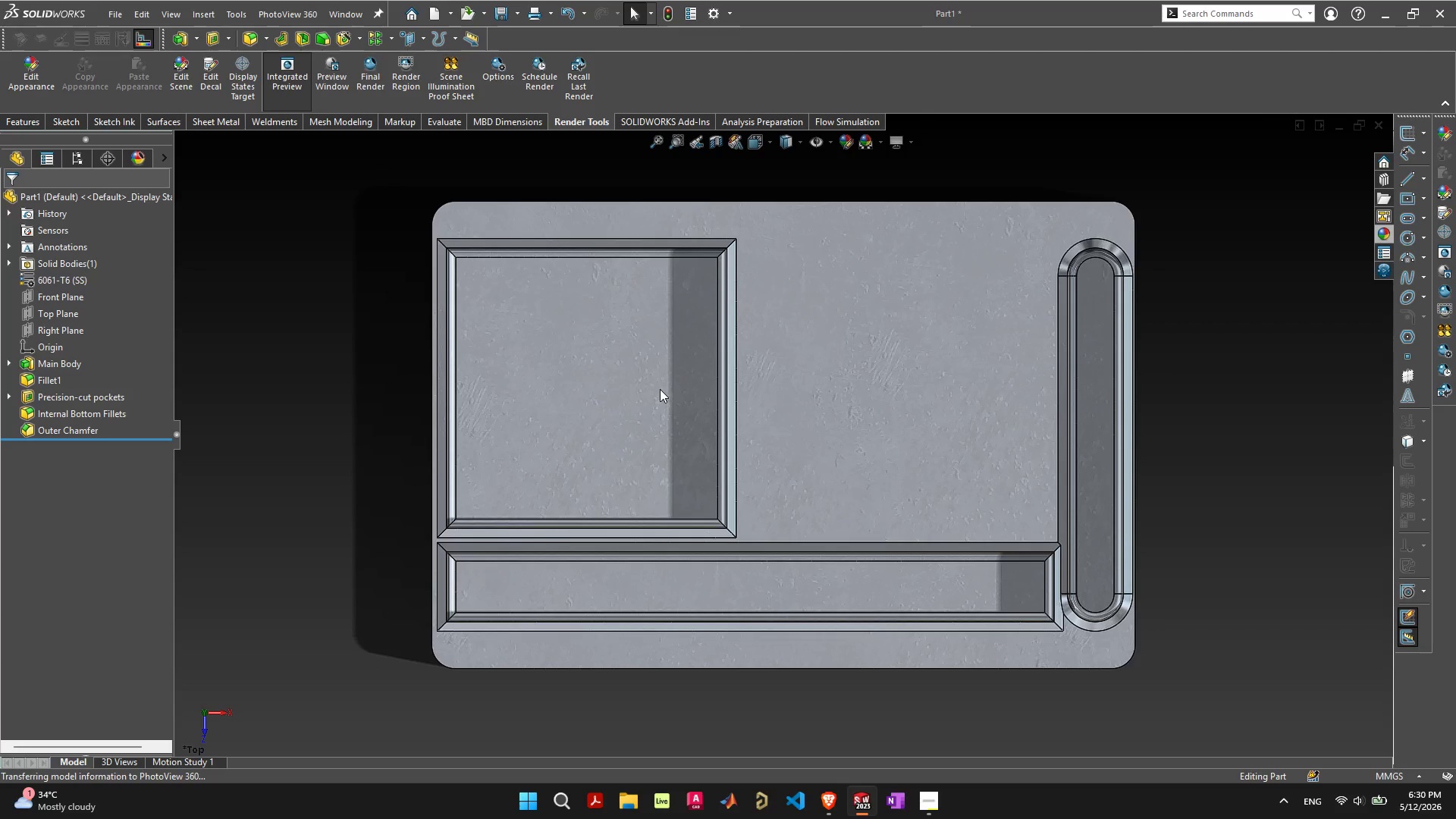 
wait(8.2)
 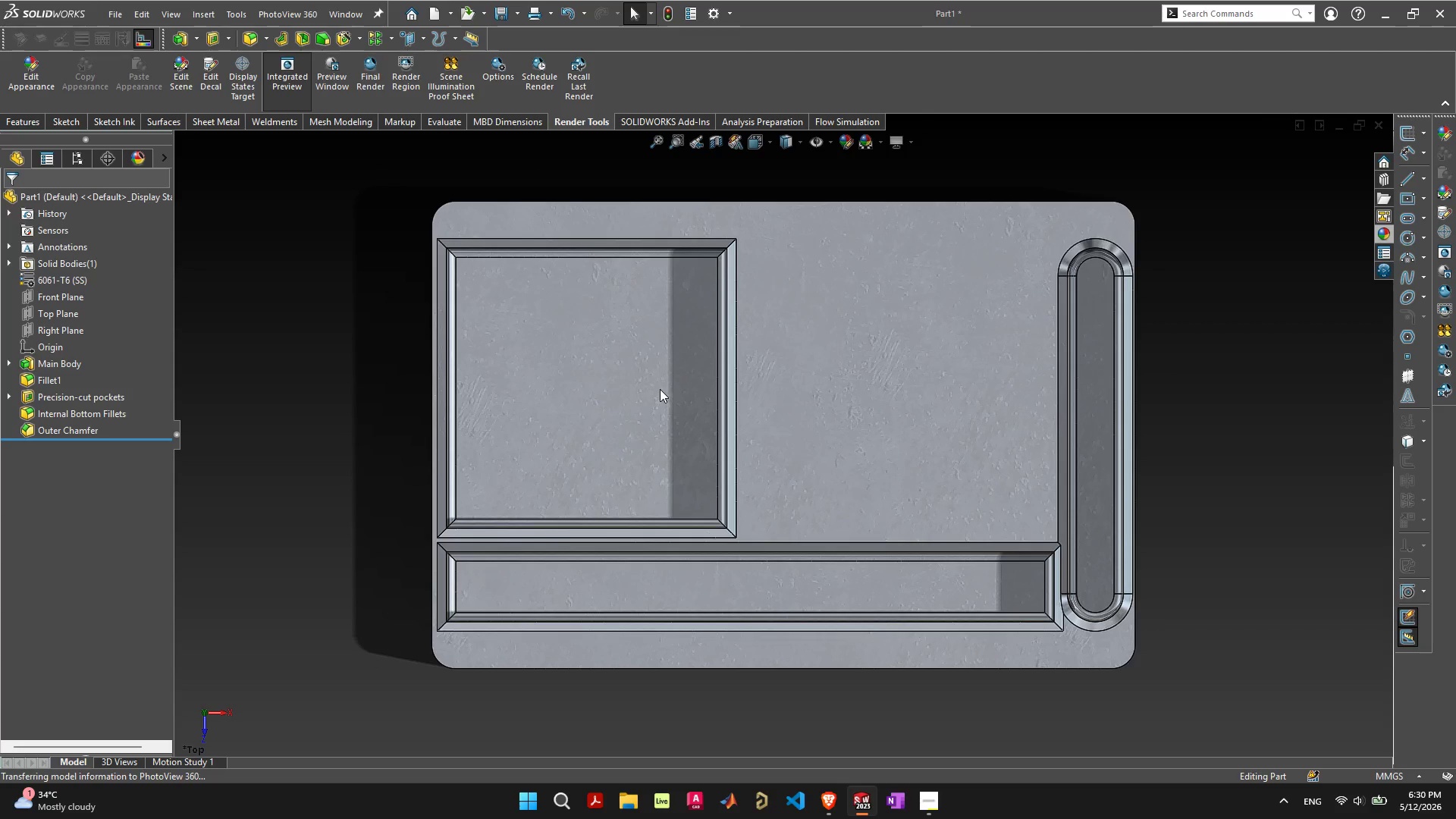 
mouse_move([290, 105])
 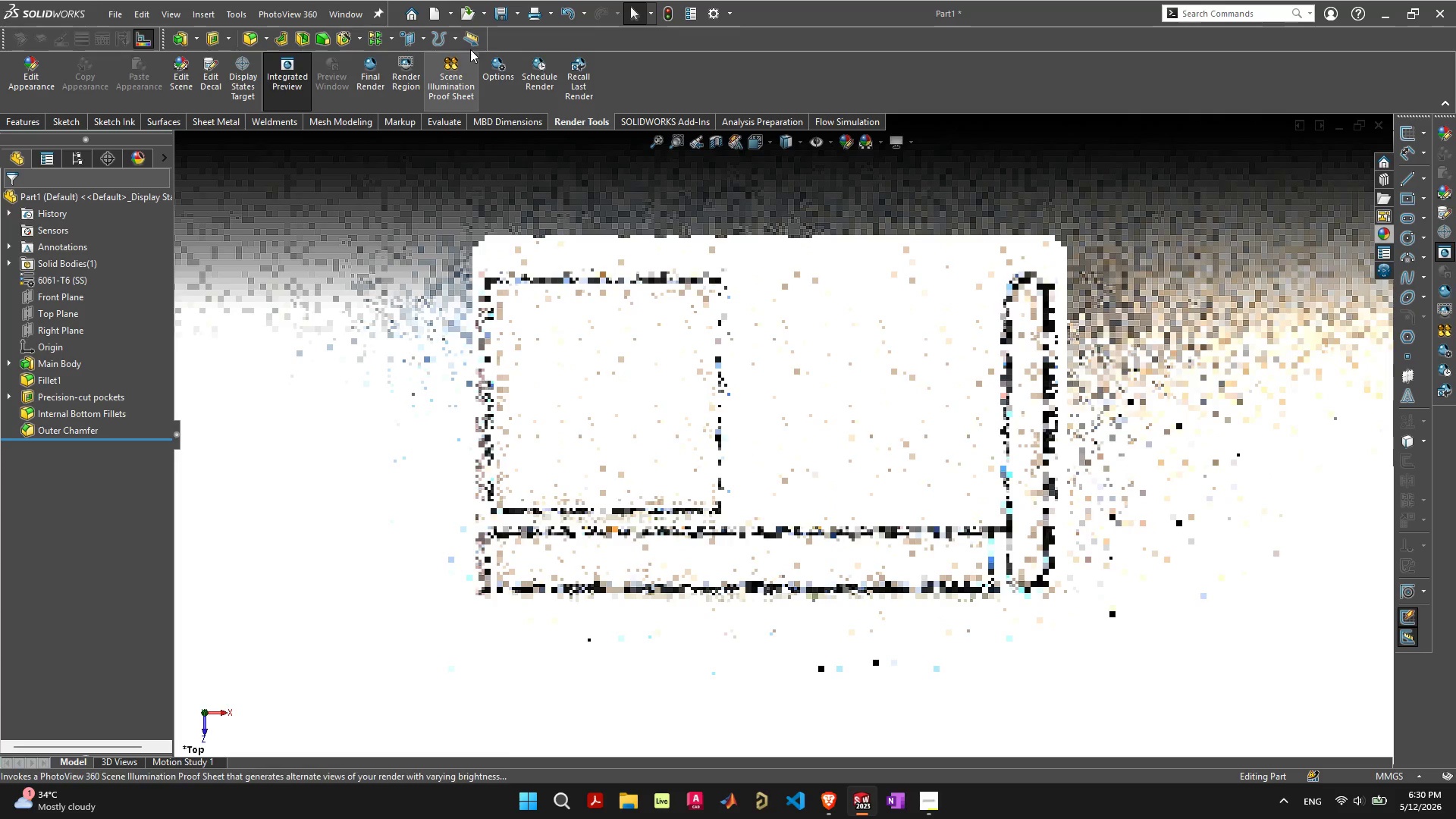 
mouse_move([812, 3])
 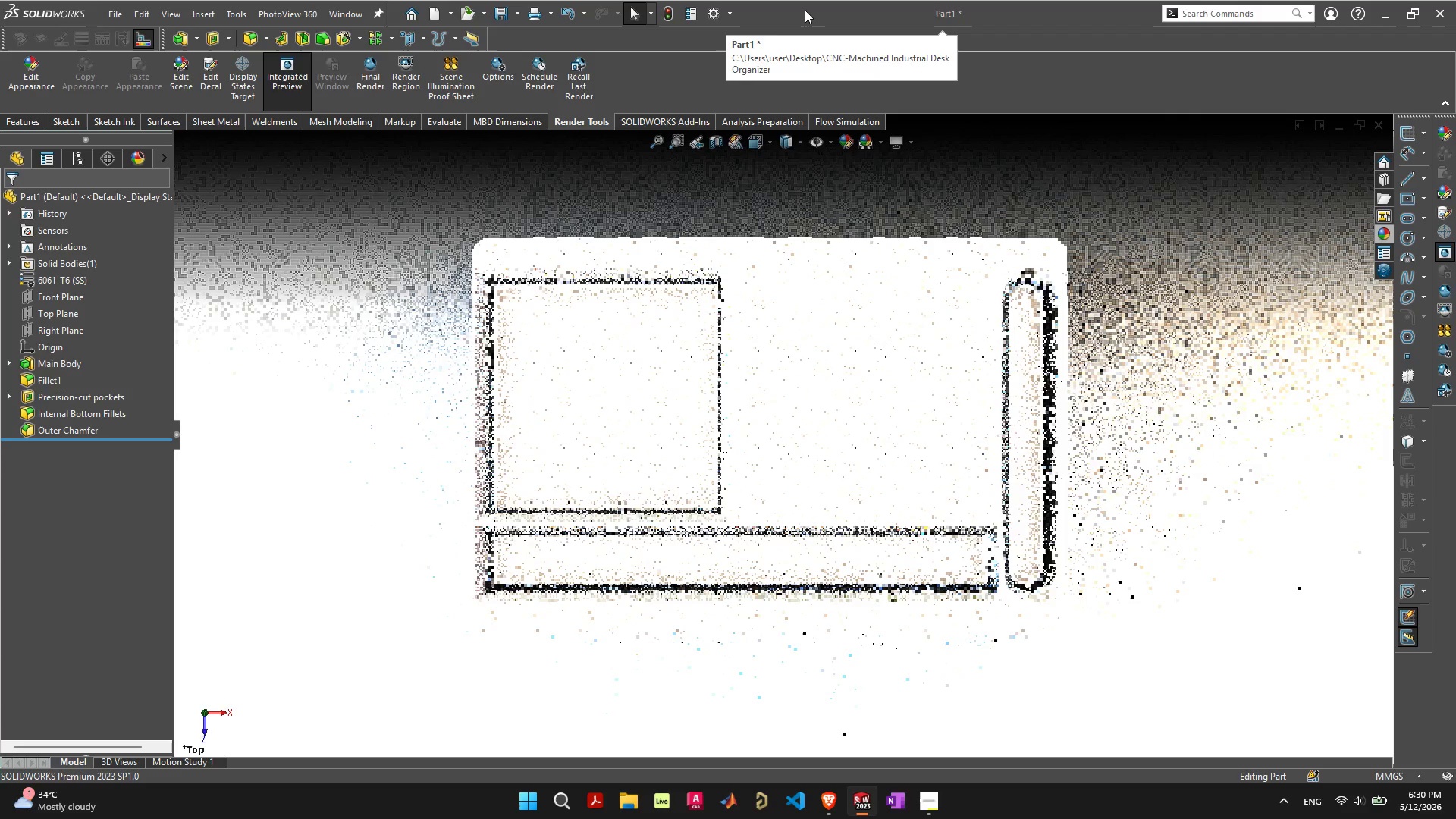 
wait(13.01)
 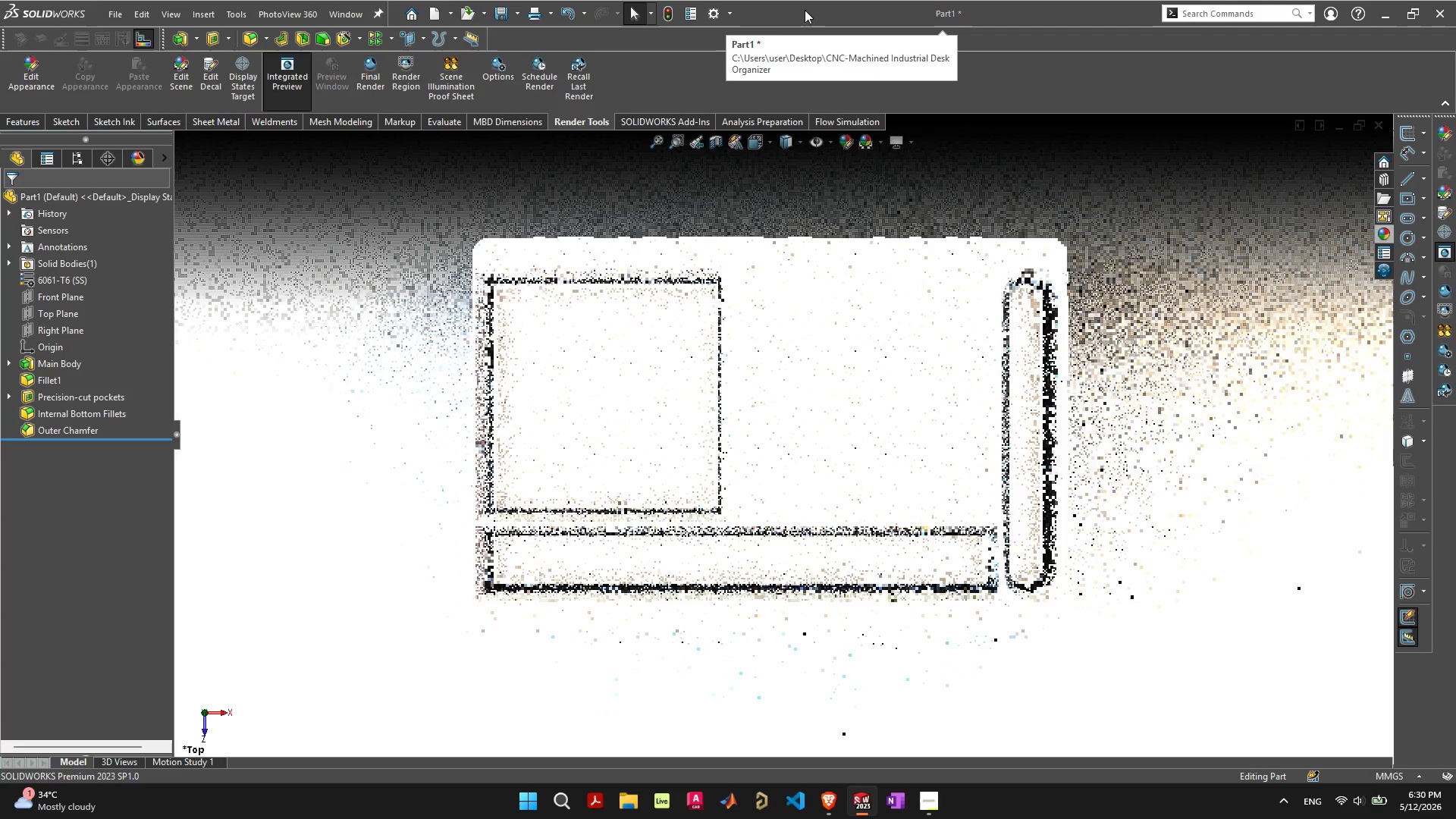 
mouse_move([989, 13])
 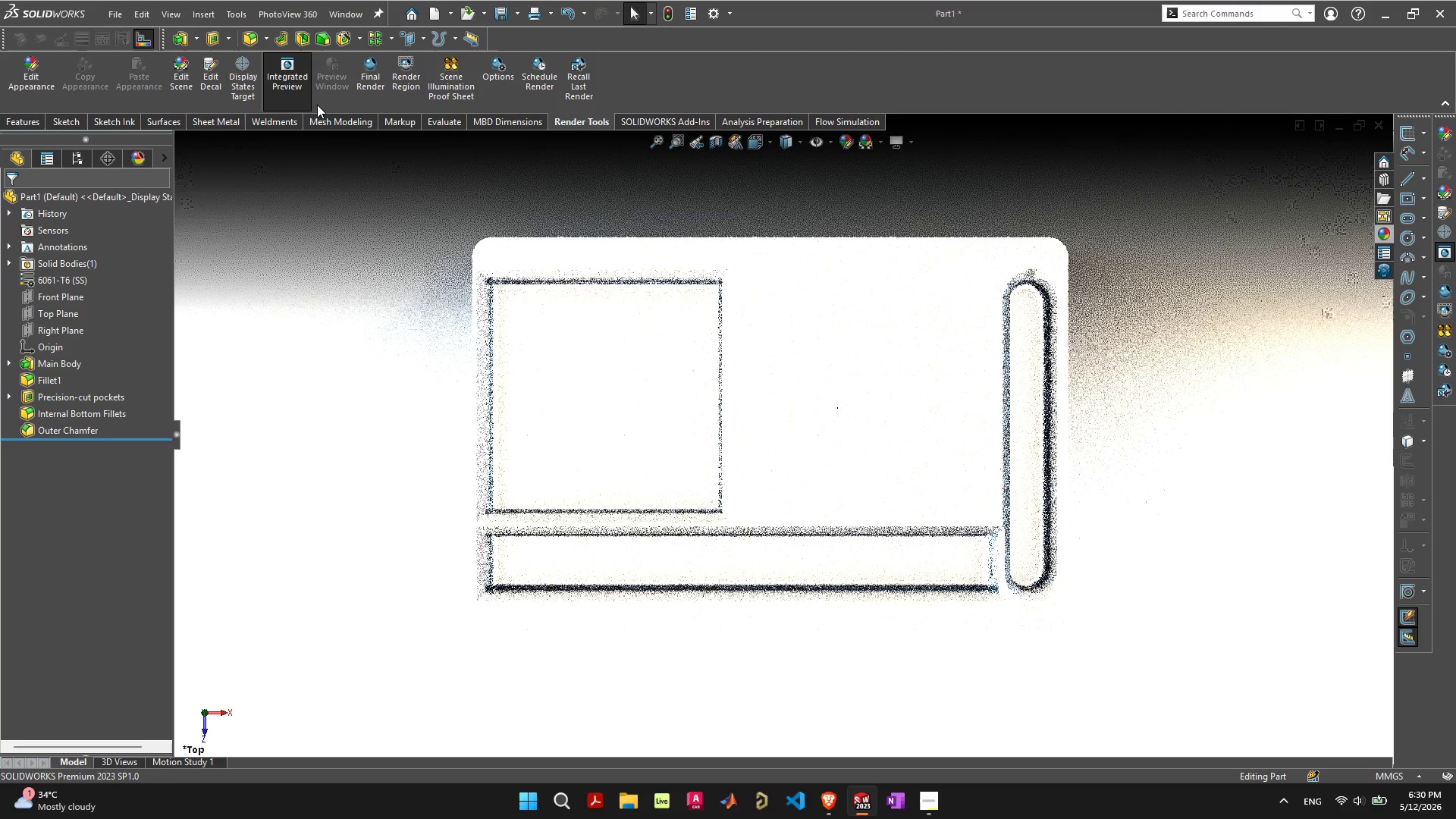 
left_click([282, 80])
 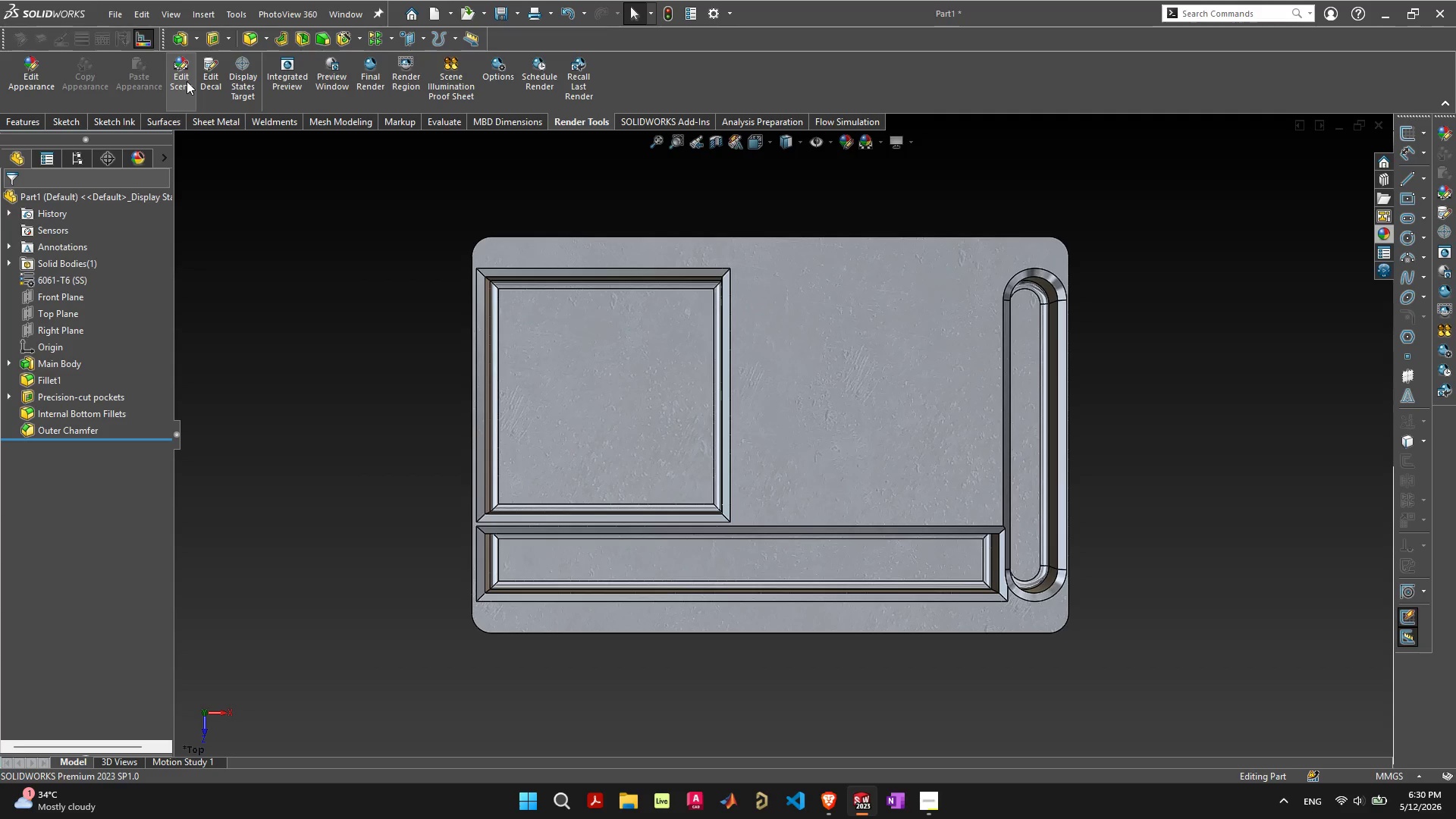 
left_click([187, 81])
 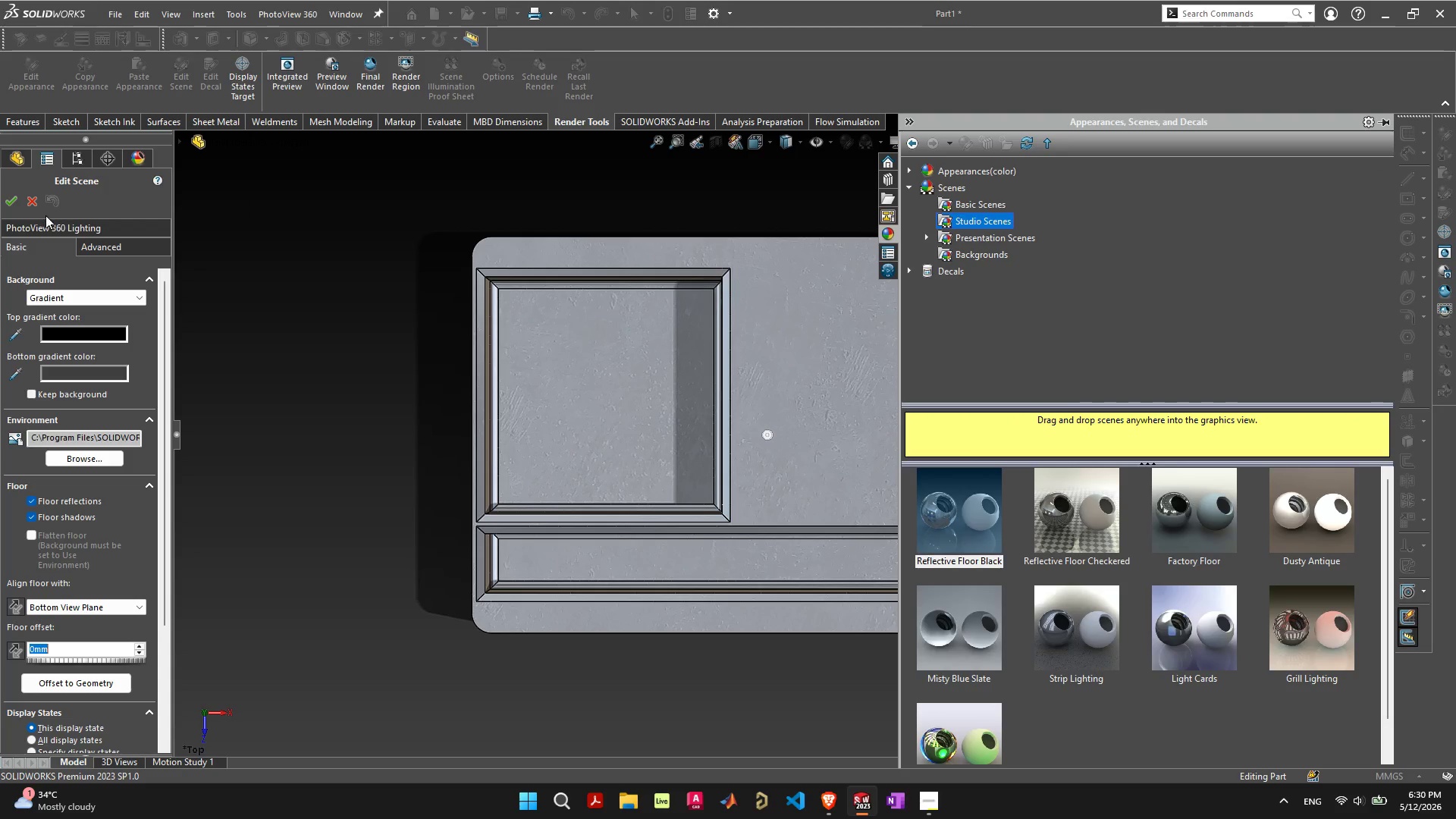 
scroll: coordinate [122, 559], scroll_direction: down, amount: 2.0
 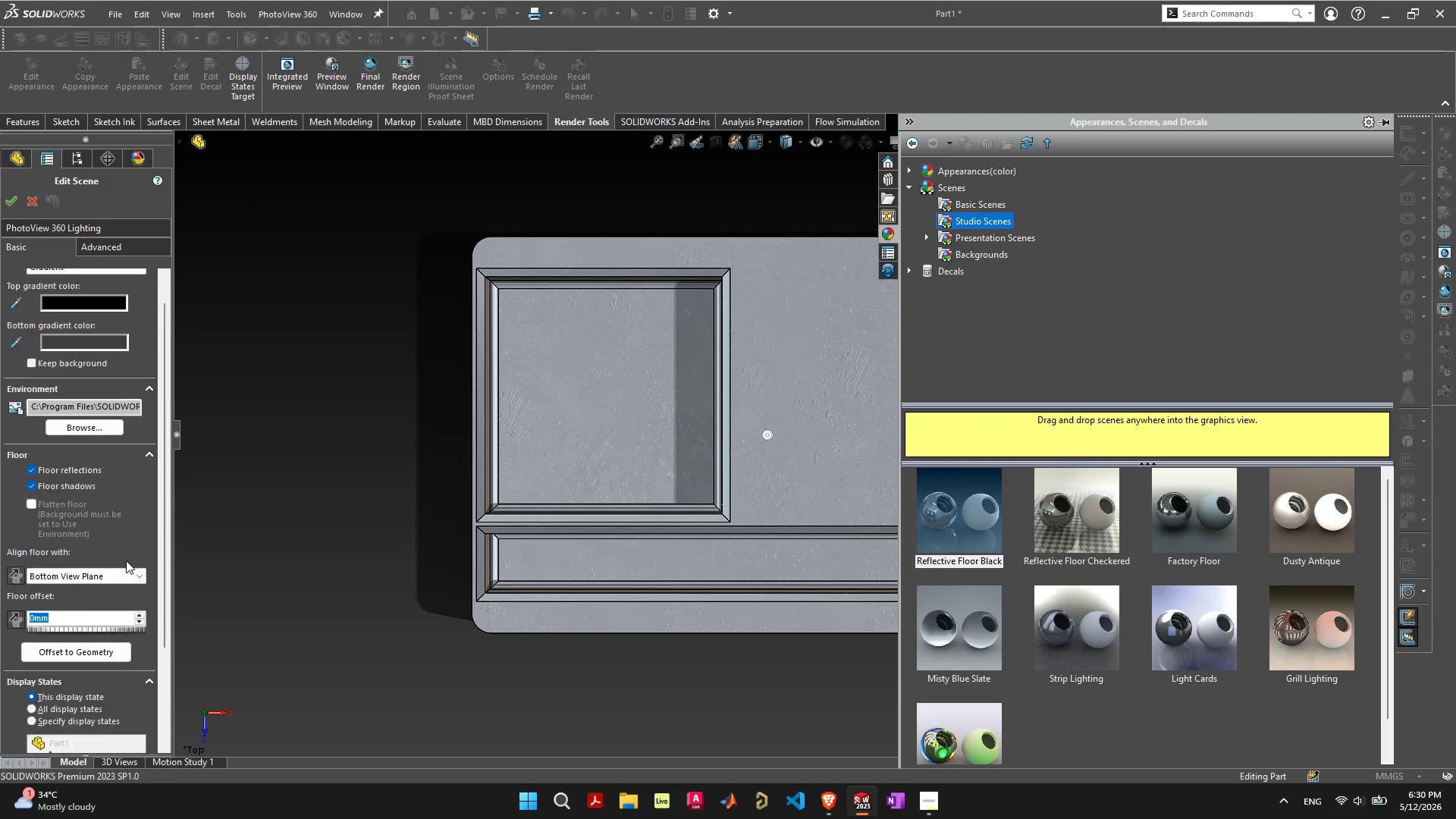 
scroll: coordinate [120, 452], scroll_direction: up, amount: 5.0
 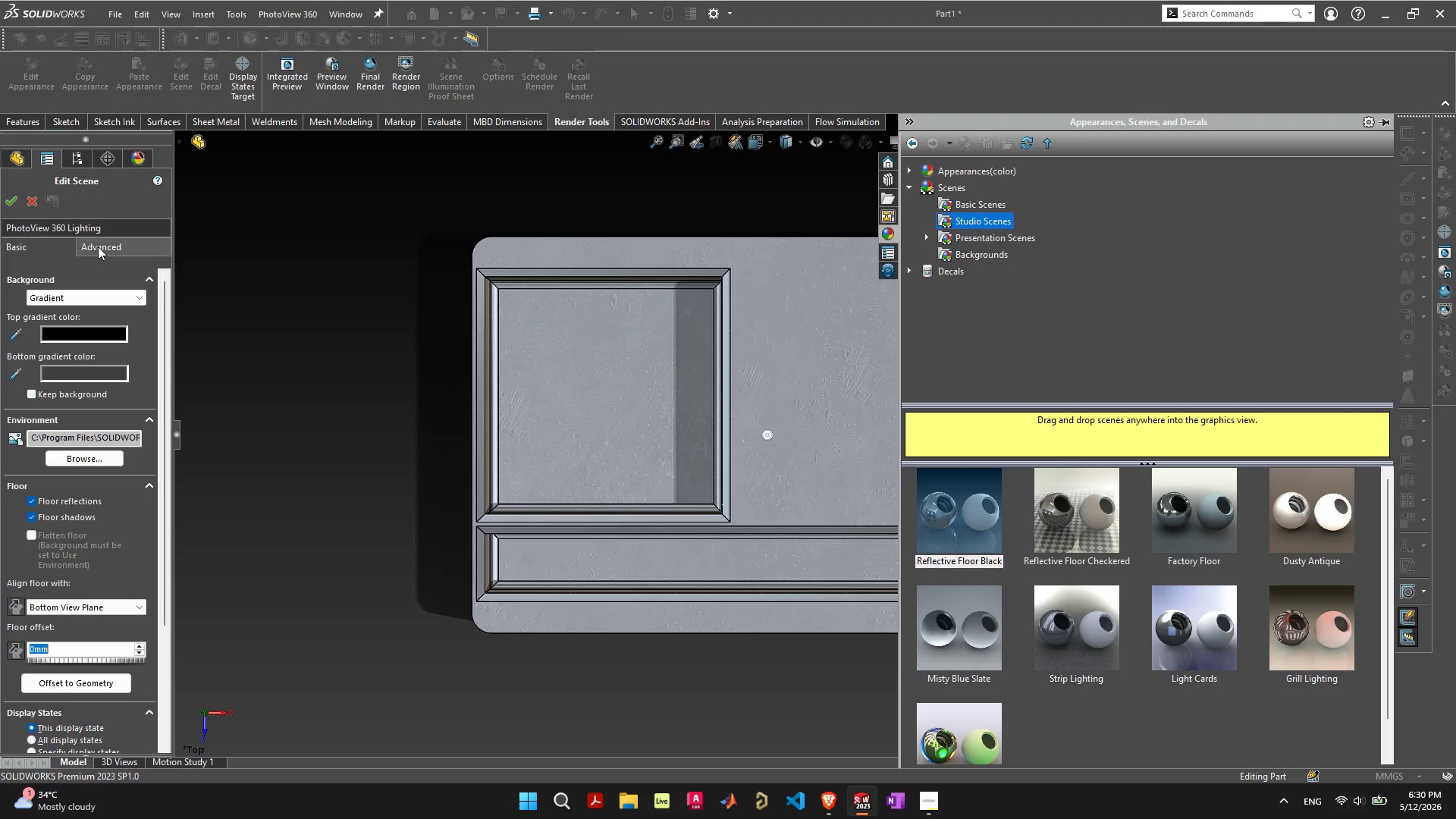 
left_click([99, 247])
 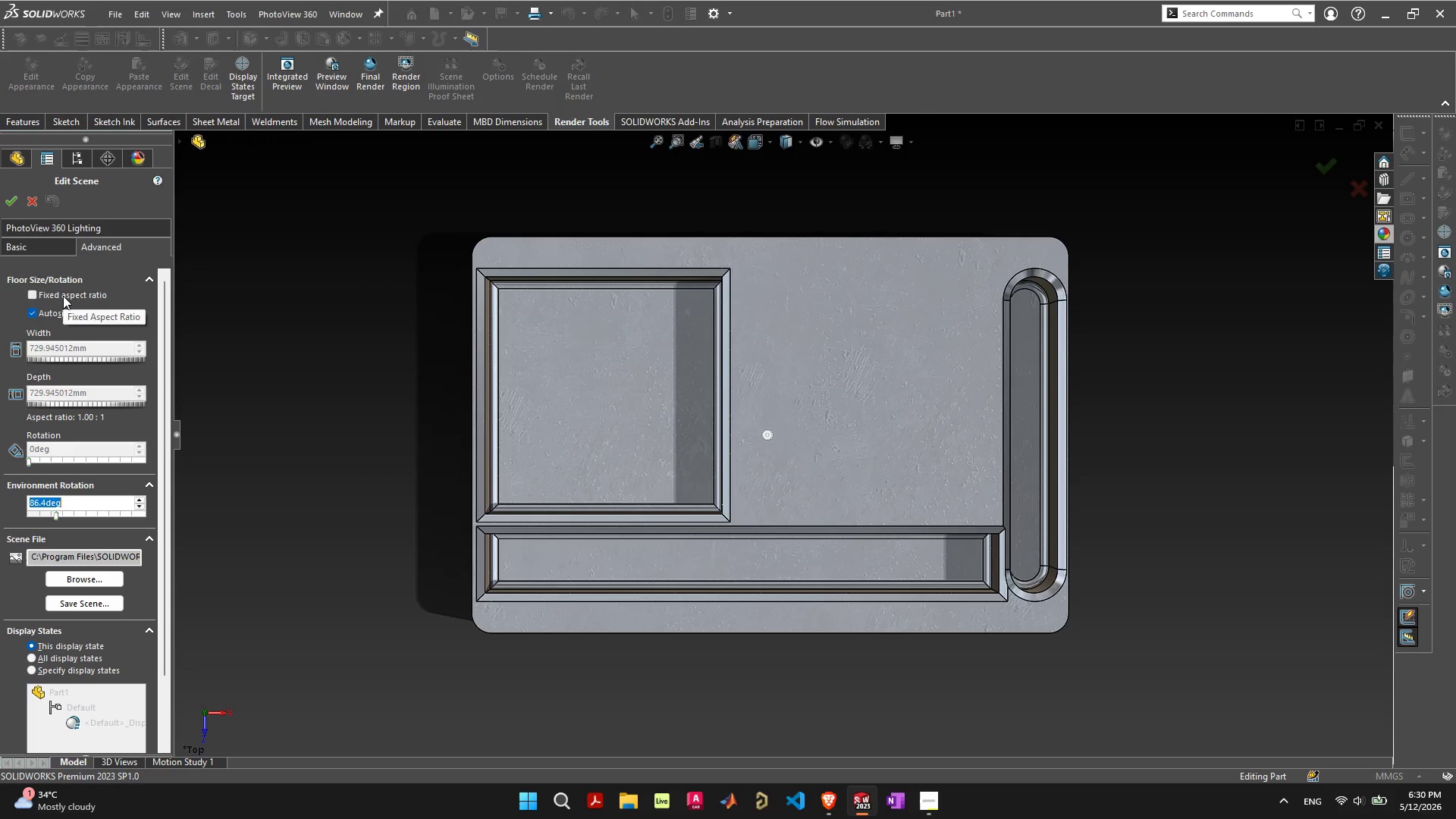 
left_click([899, 144])
 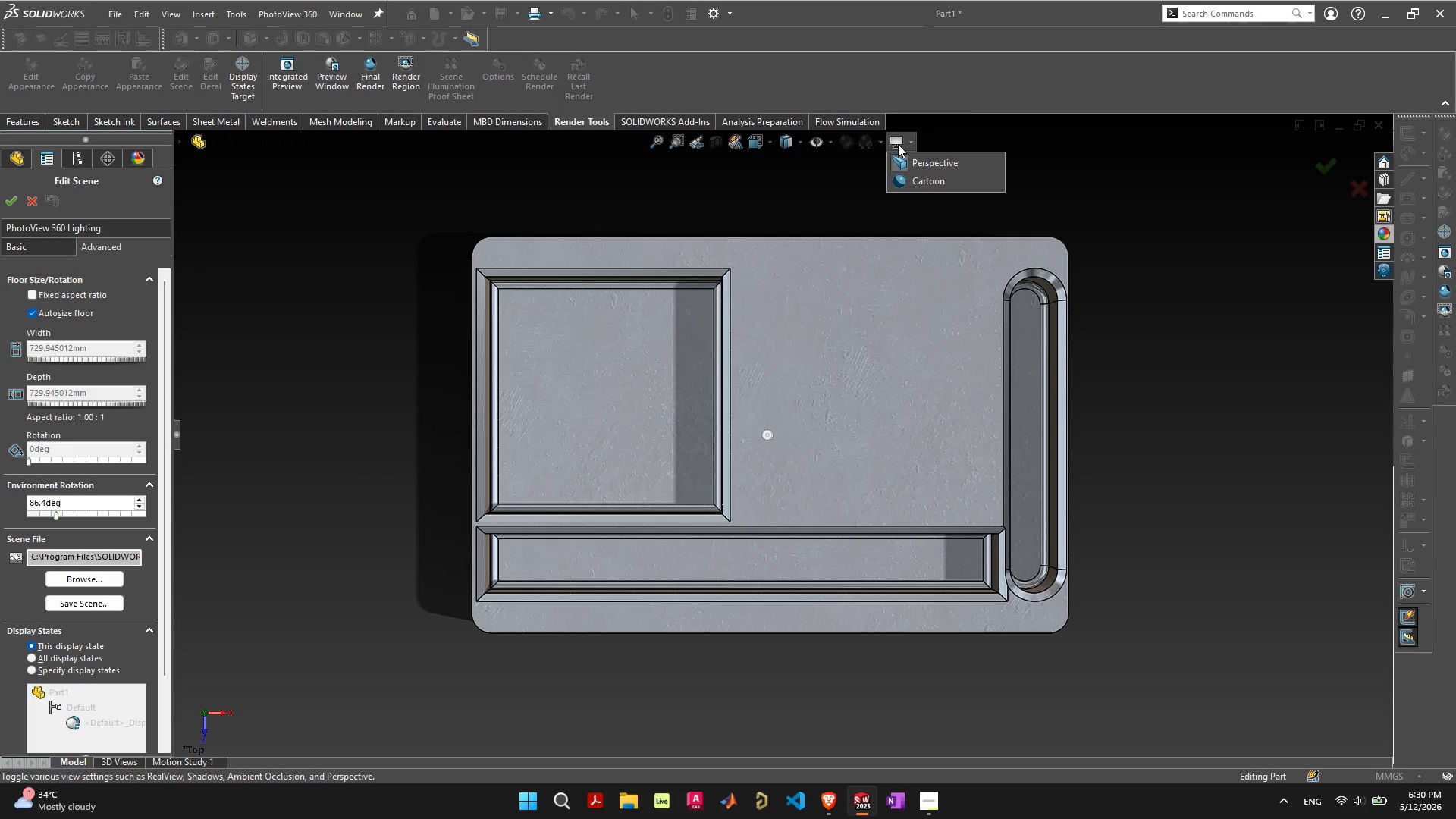 
left_click([898, 144])
 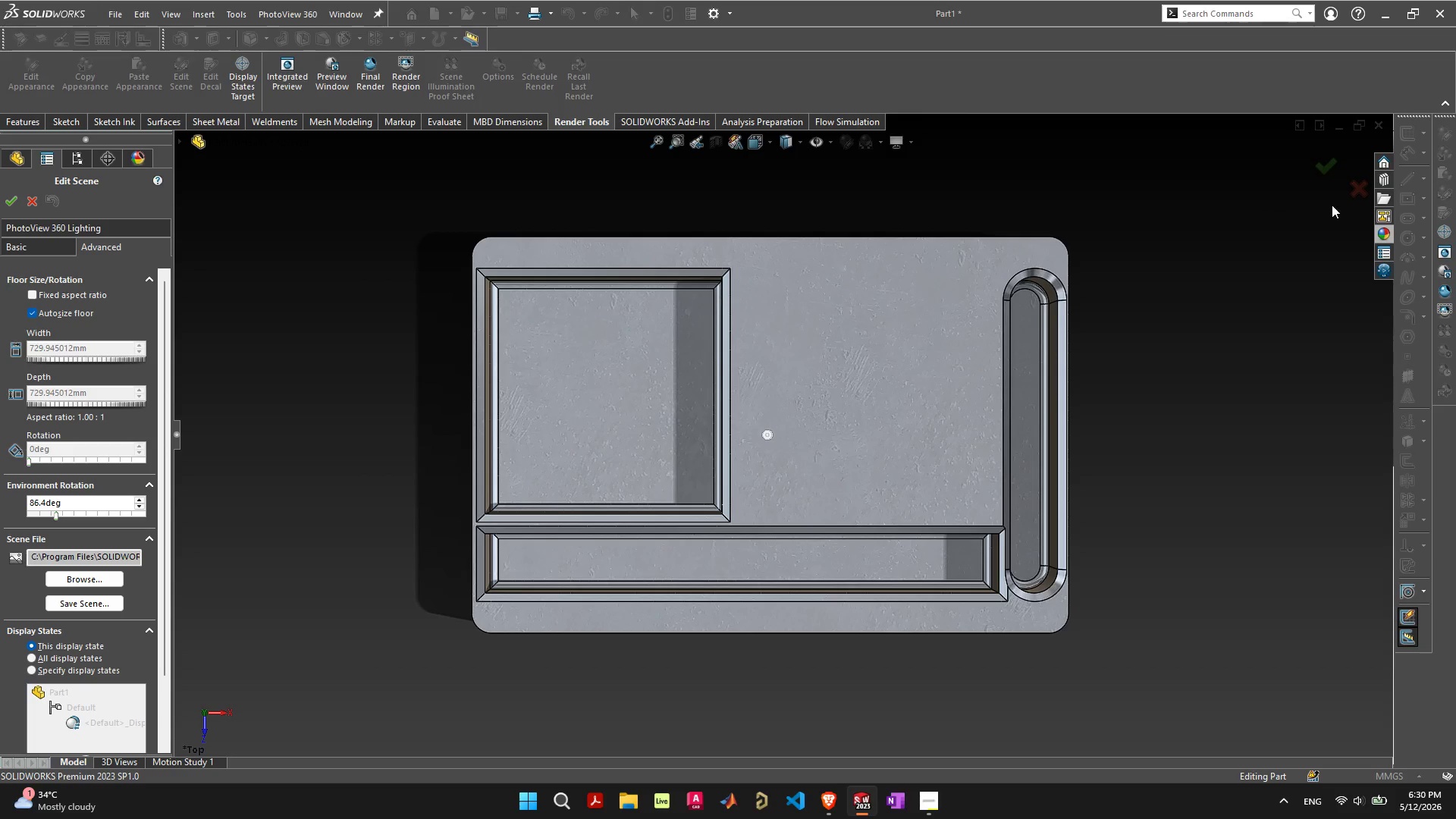 
left_click([1350, 187])
 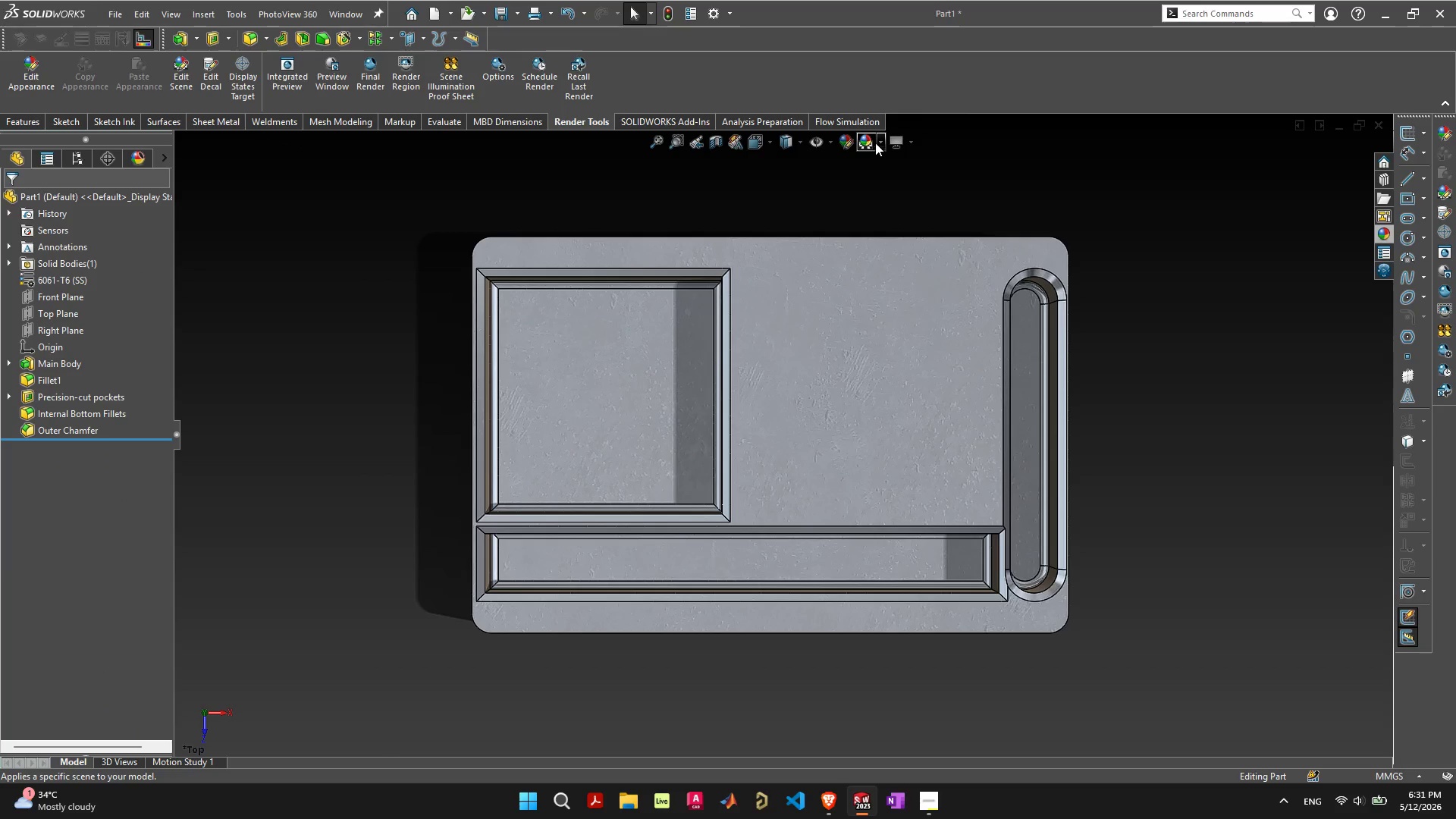 
left_click([872, 140])
 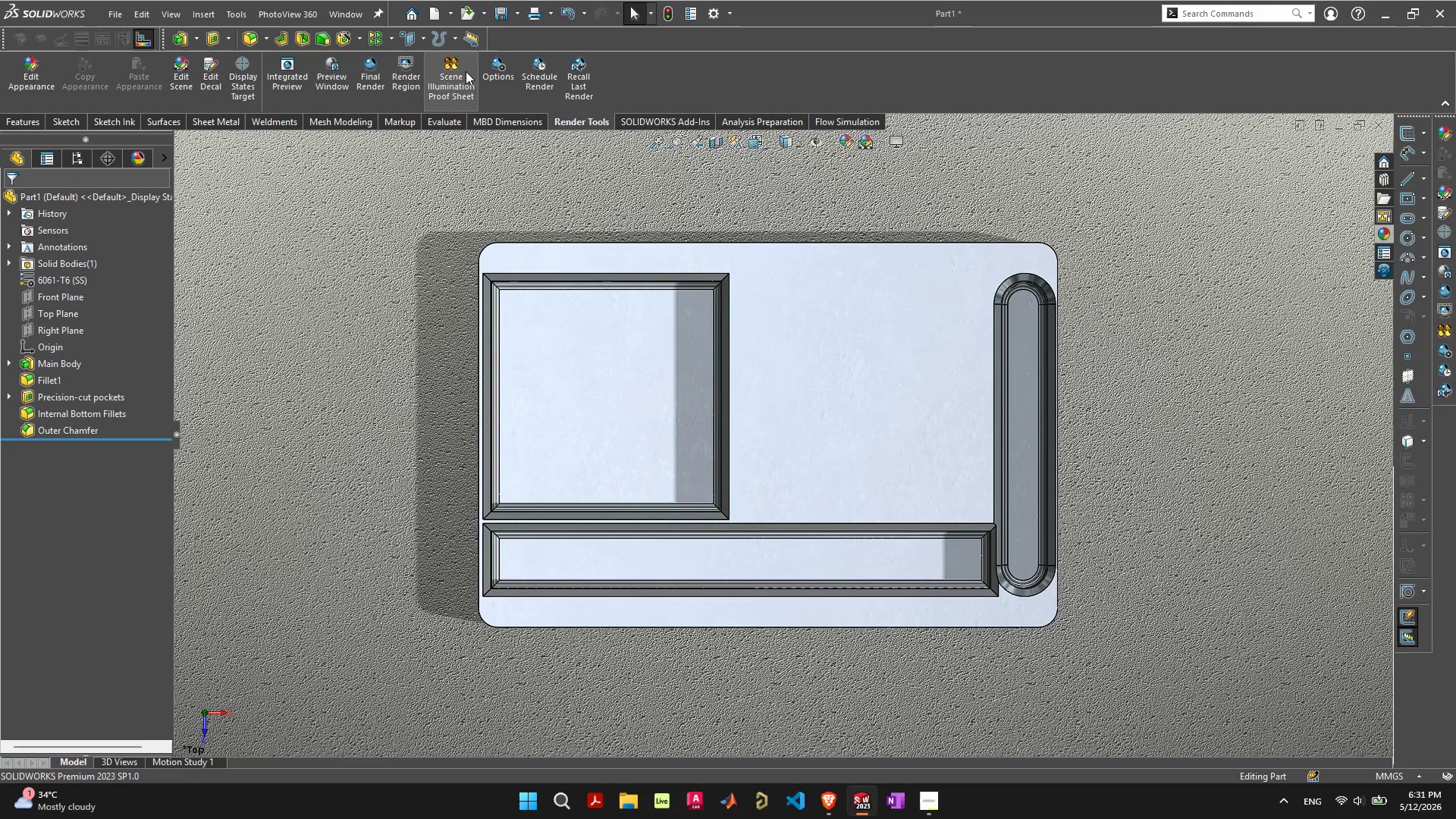 
wait(5.56)
 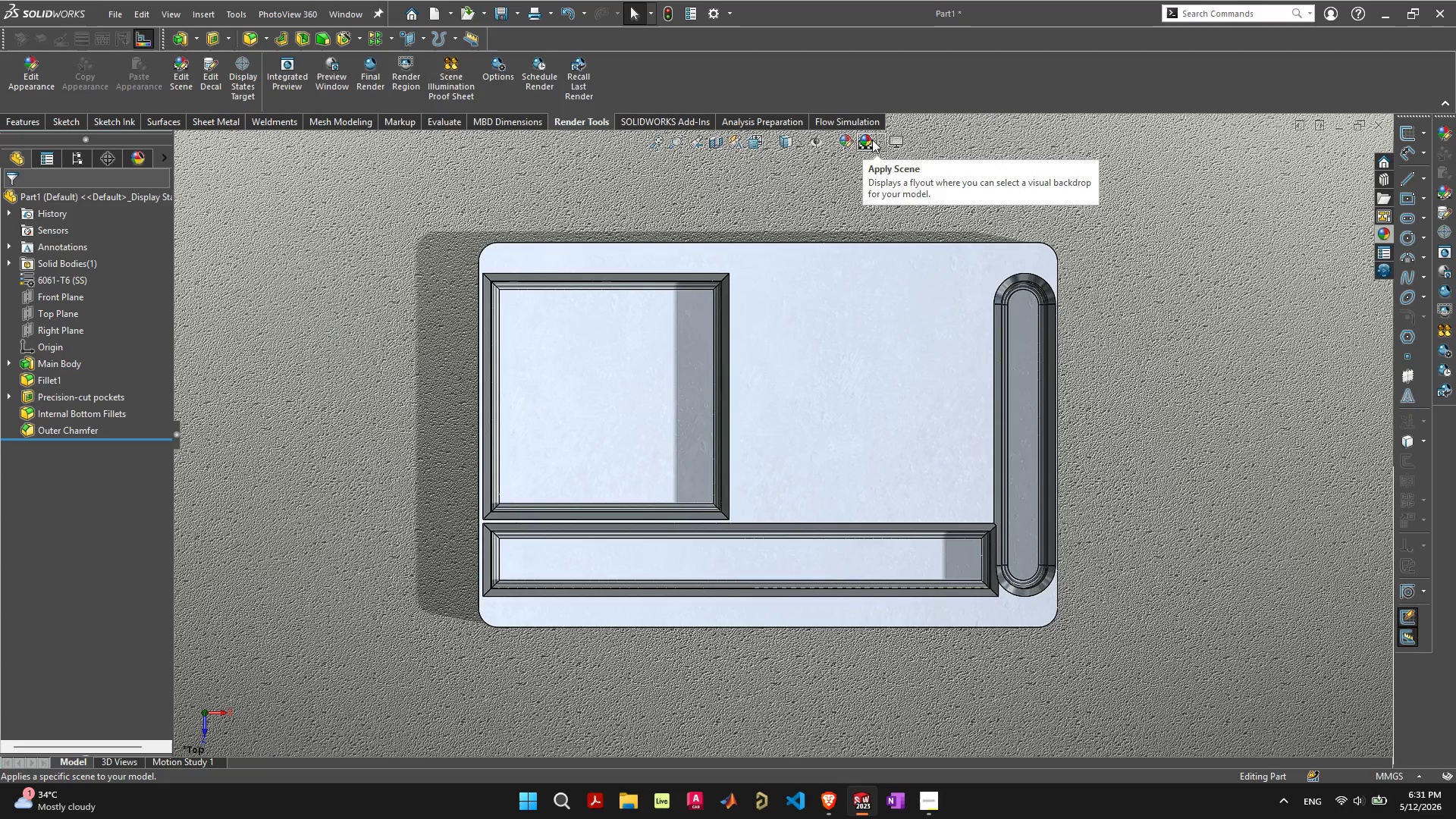 
left_click([300, 77])
 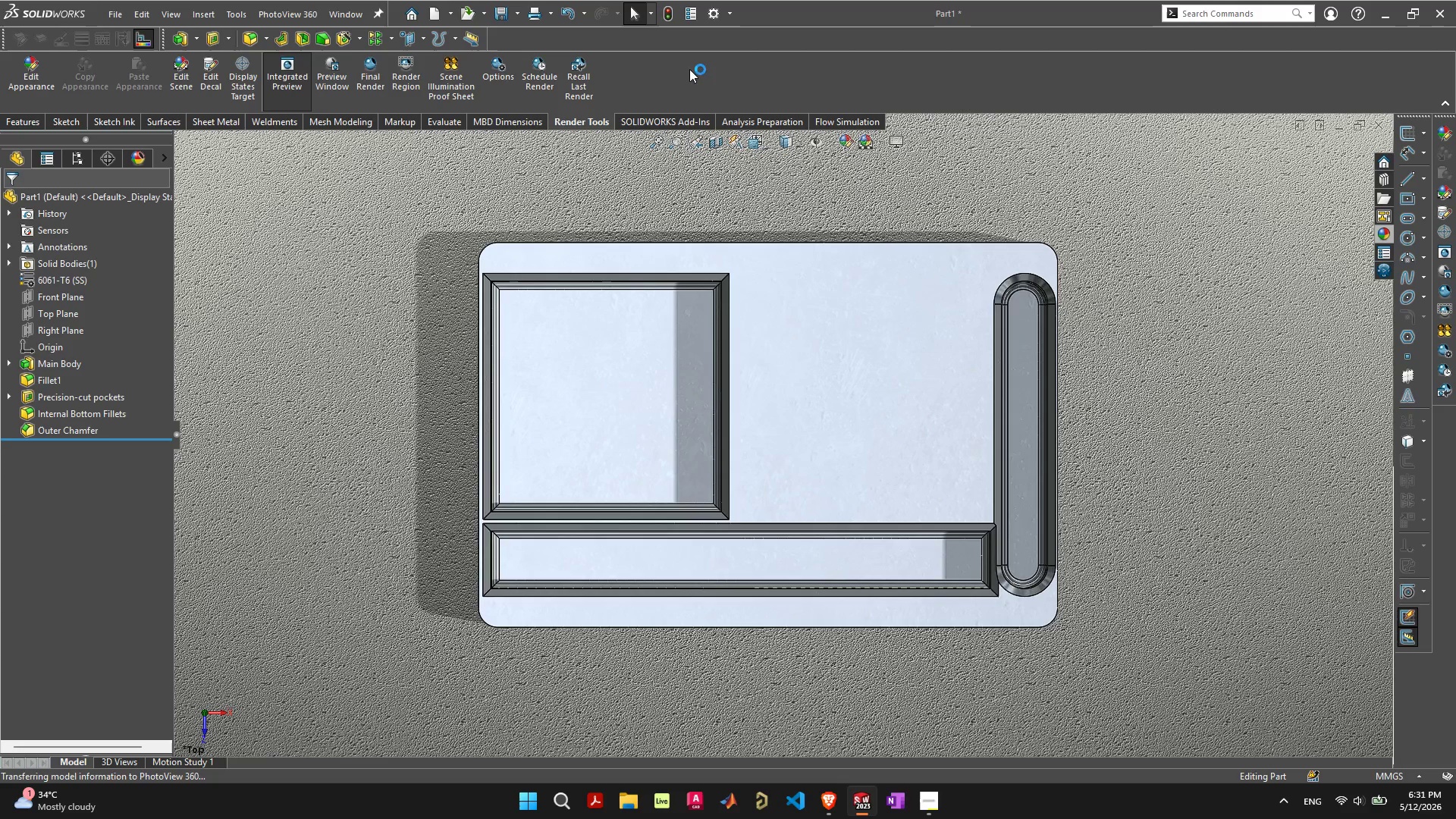 
mouse_move([724, 82])
 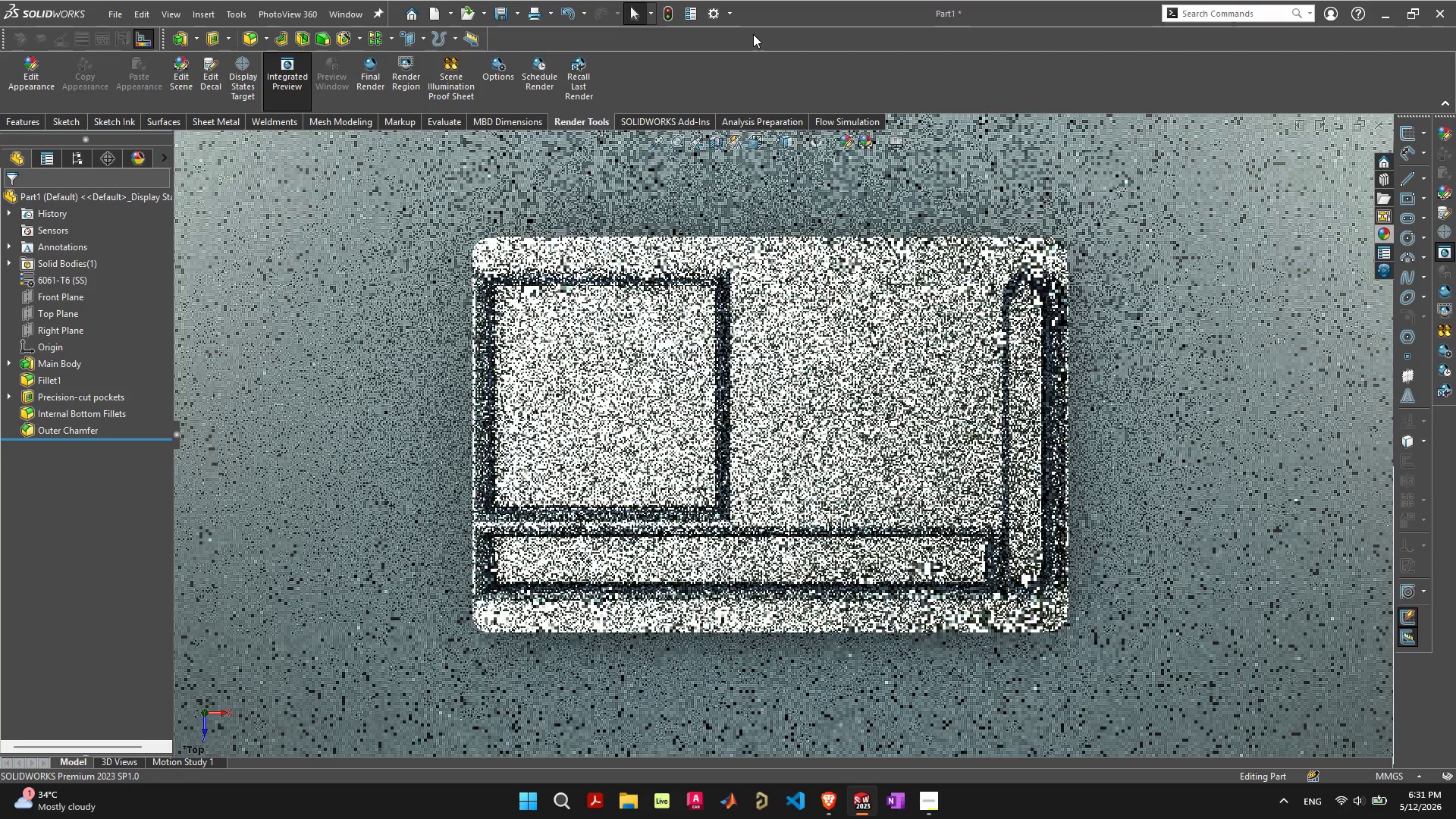 
wait(22.94)
 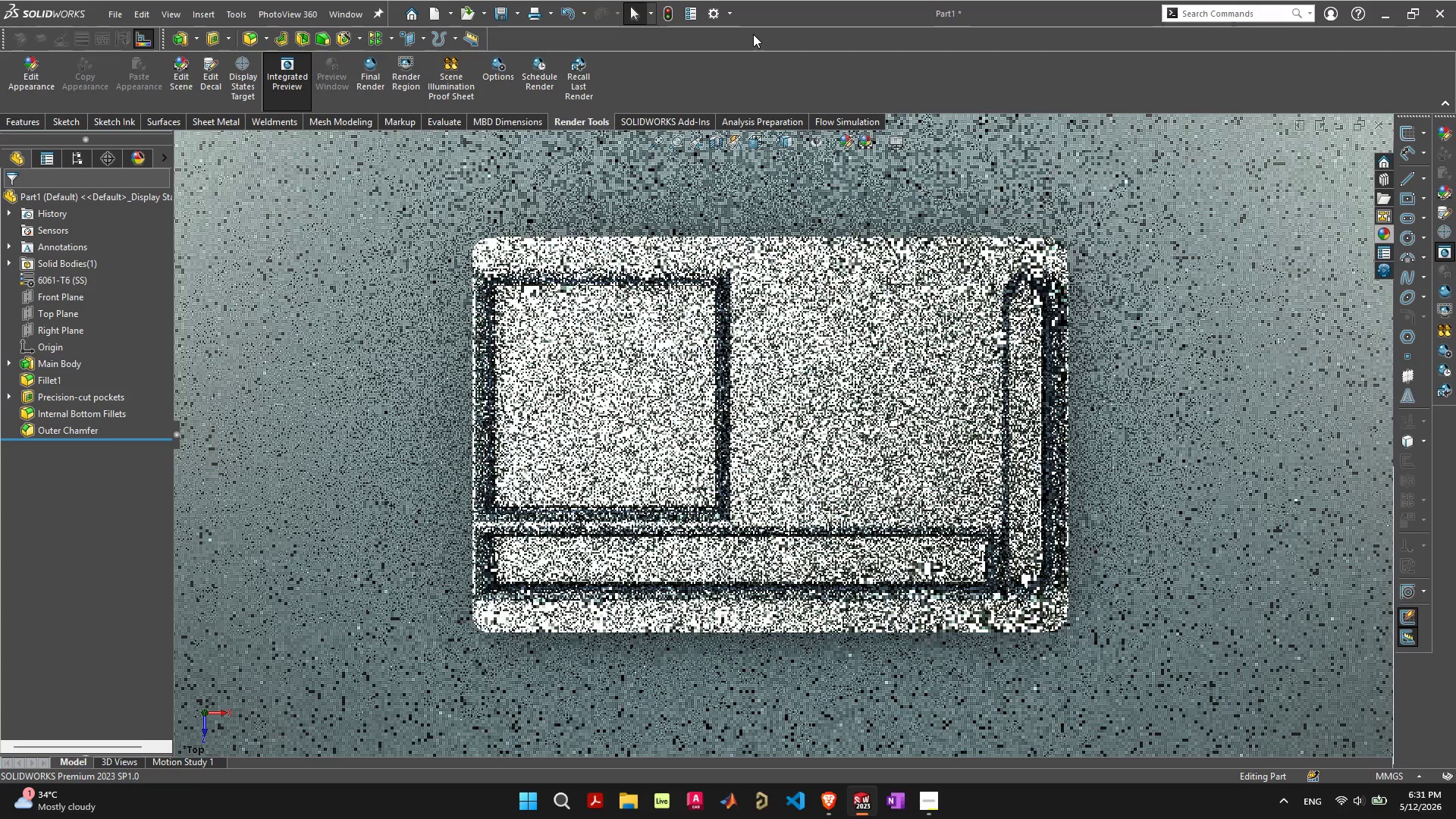 
left_click([930, 802])